 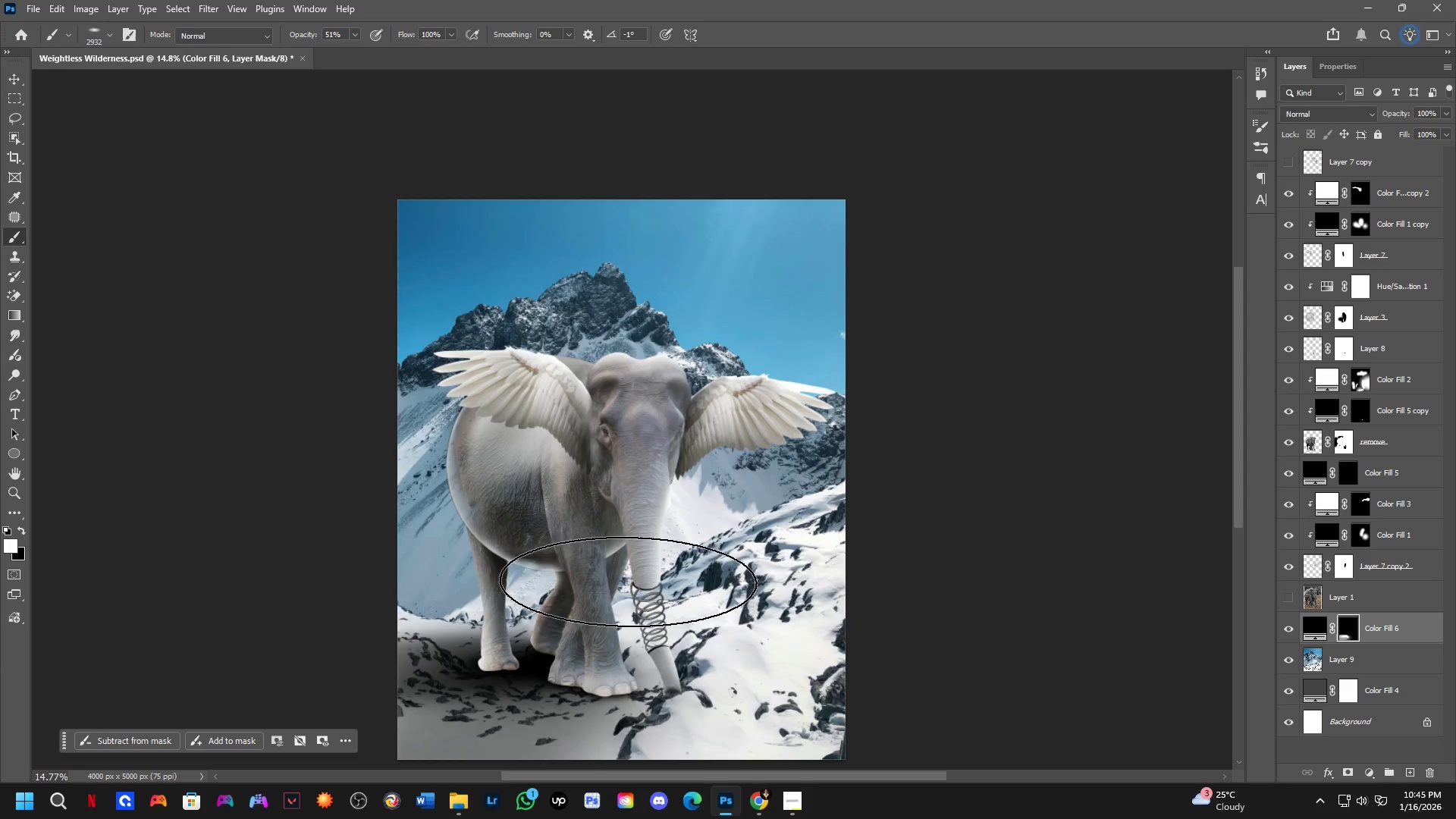 
hold_key(key=Space, duration=0.61)
 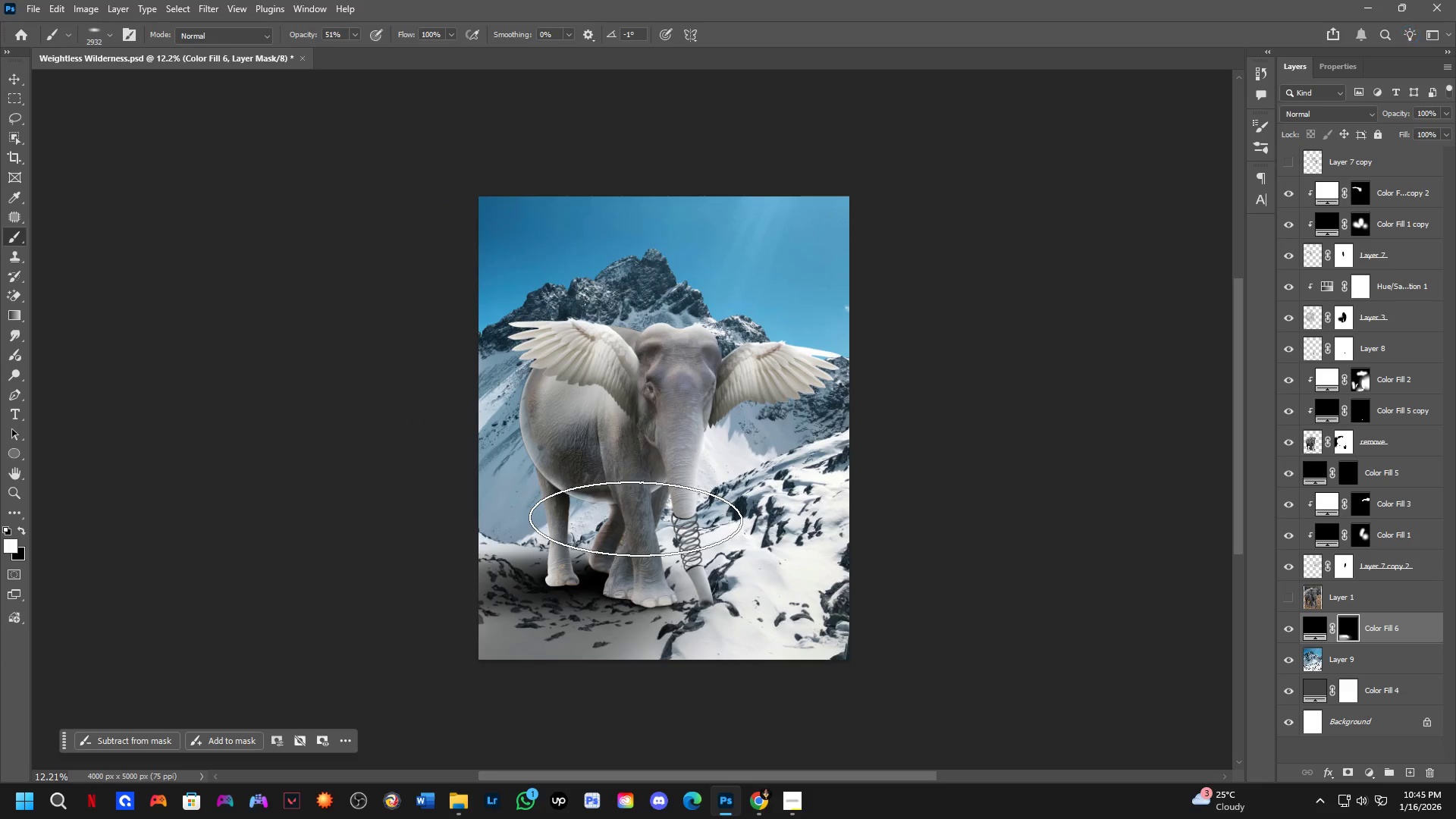 
left_click_drag(start_coordinate=[601, 592], to_coordinate=[649, 521])
 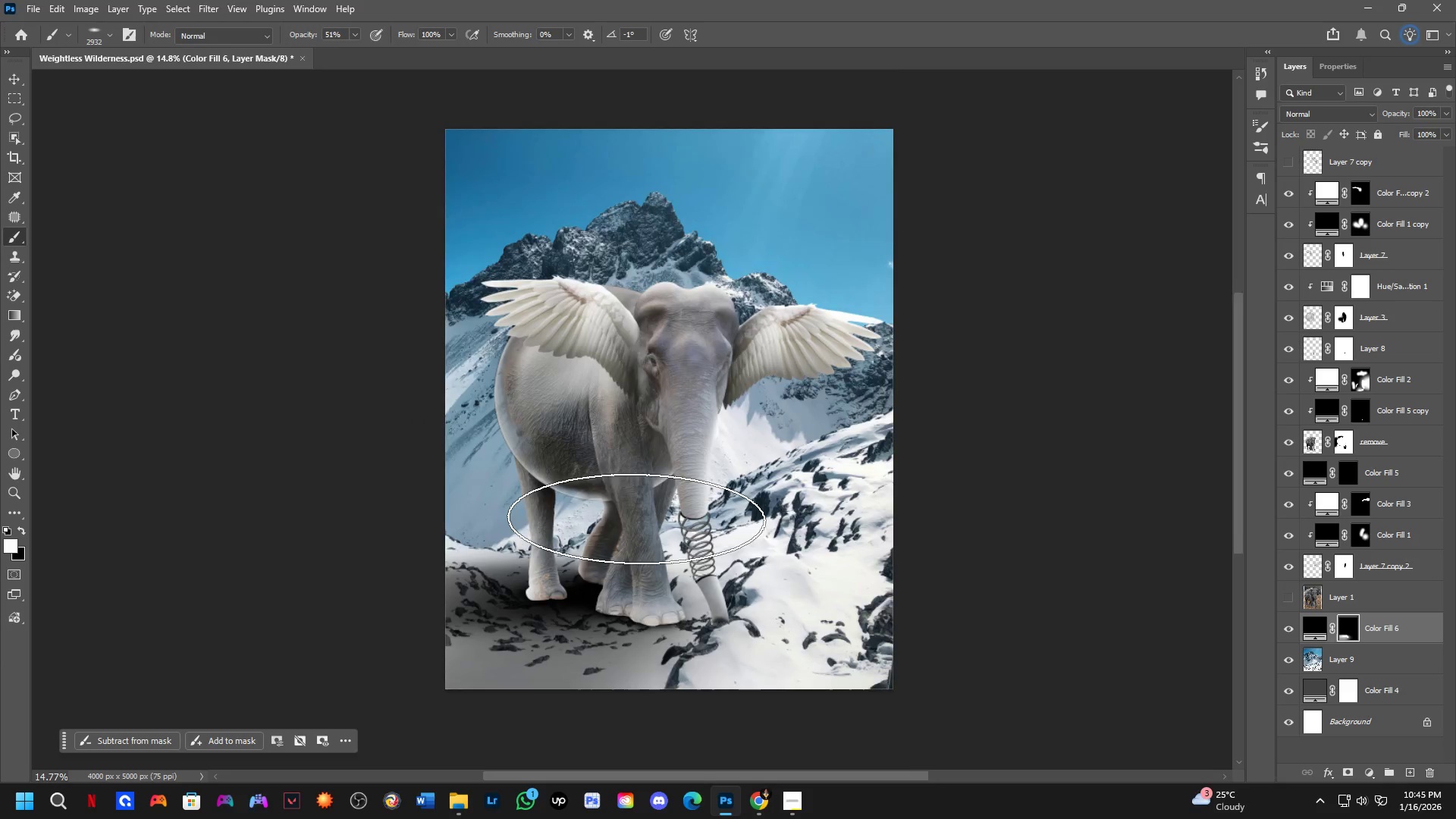 
scroll: coordinate [636, 583], scroll_direction: up, amount: 2.0
 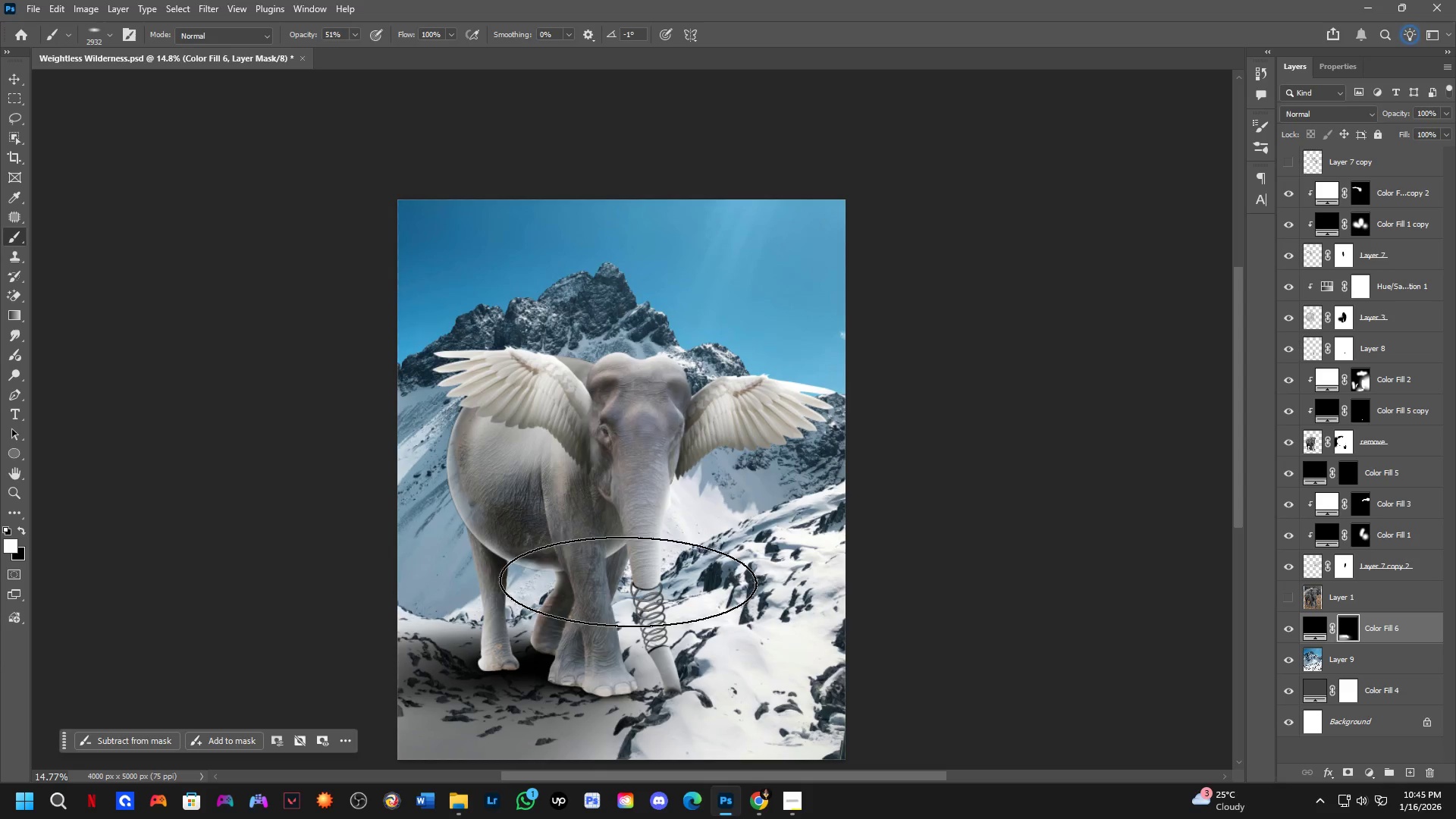 
scroll: coordinate [636, 519], scroll_direction: down, amount: 2.0
 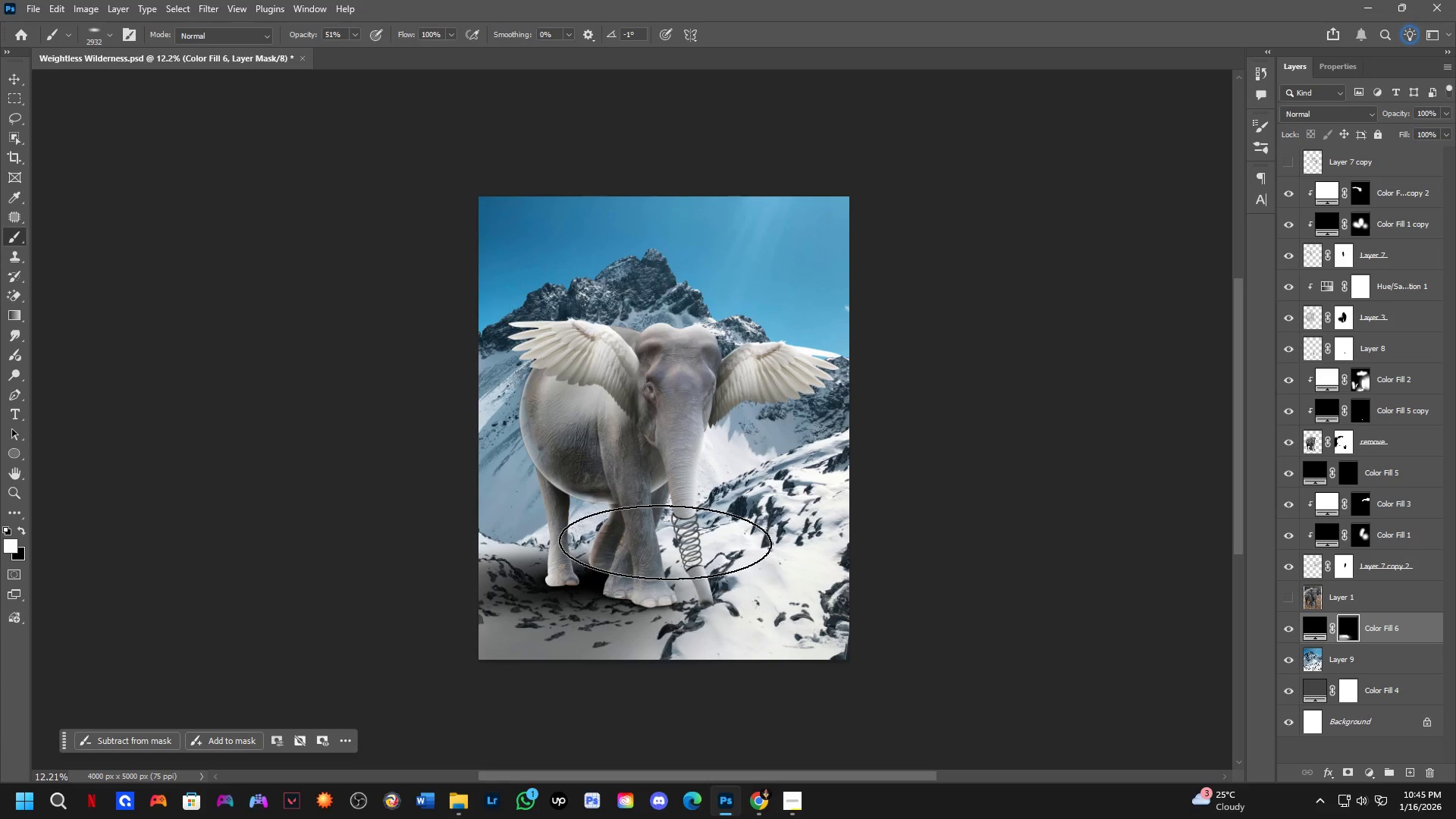 
wait(5.9)
 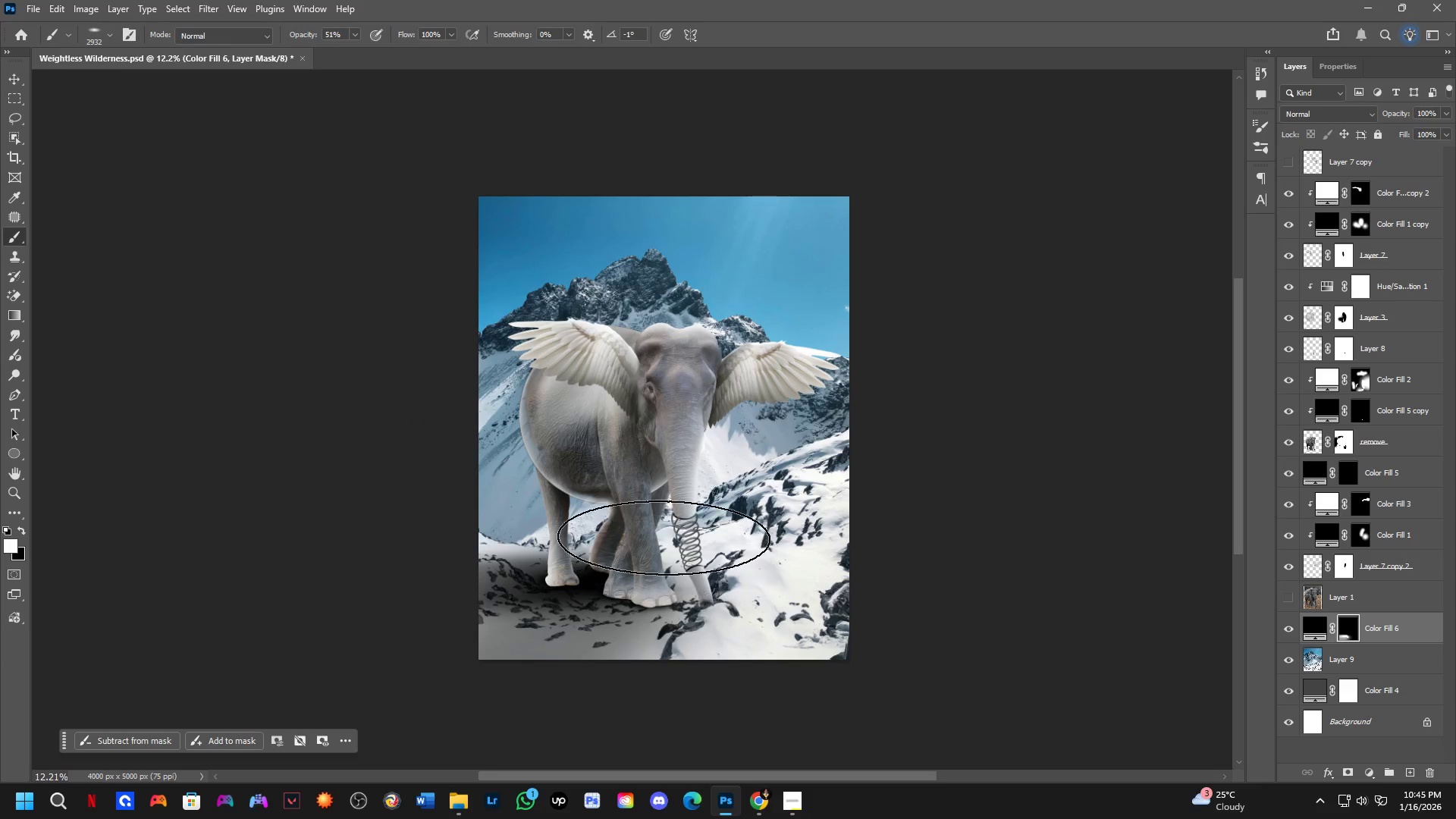 
hold_key(key=ShiftLeft, duration=0.34)
 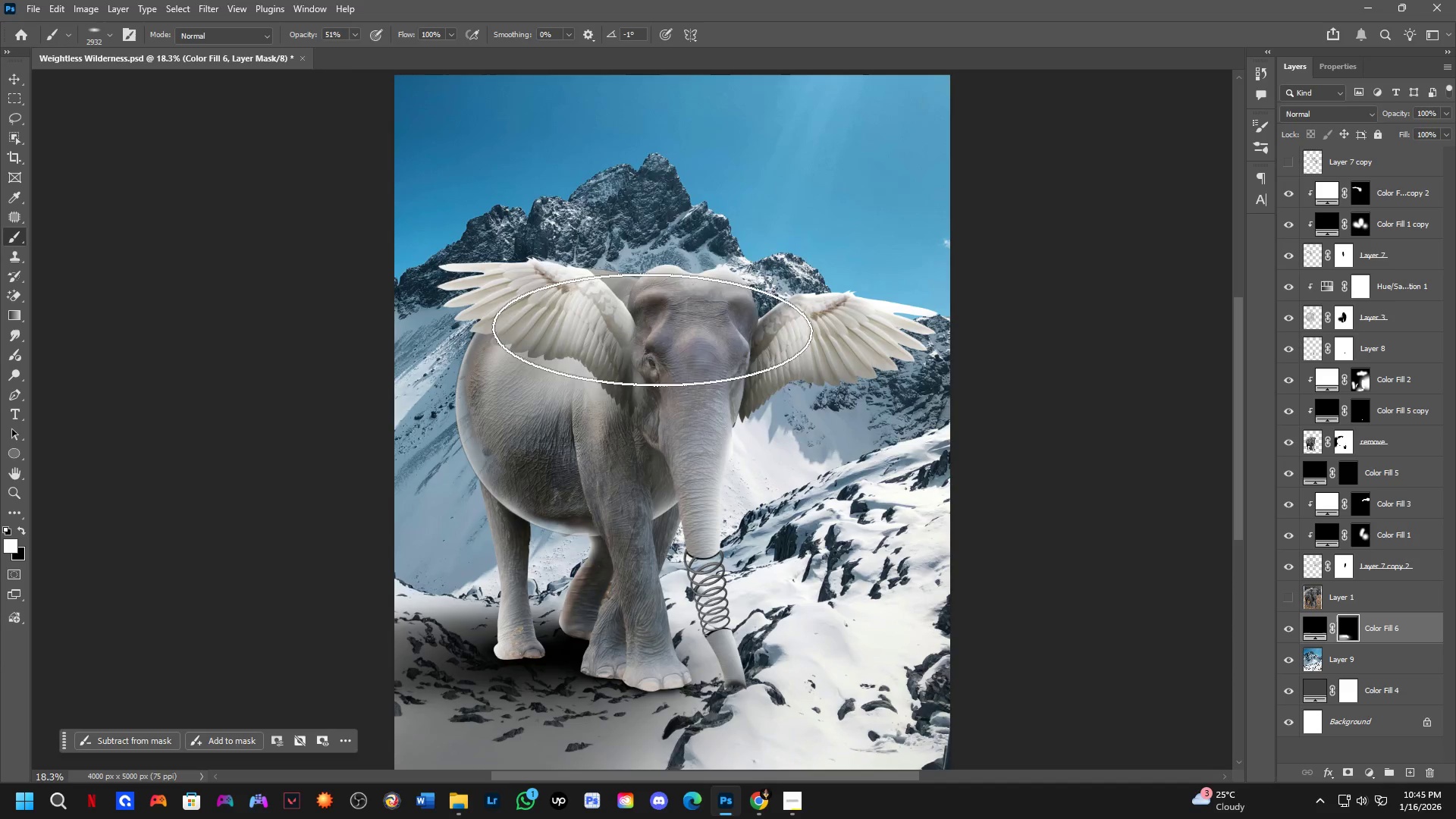 
hold_key(key=ShiftLeft, duration=0.38)
 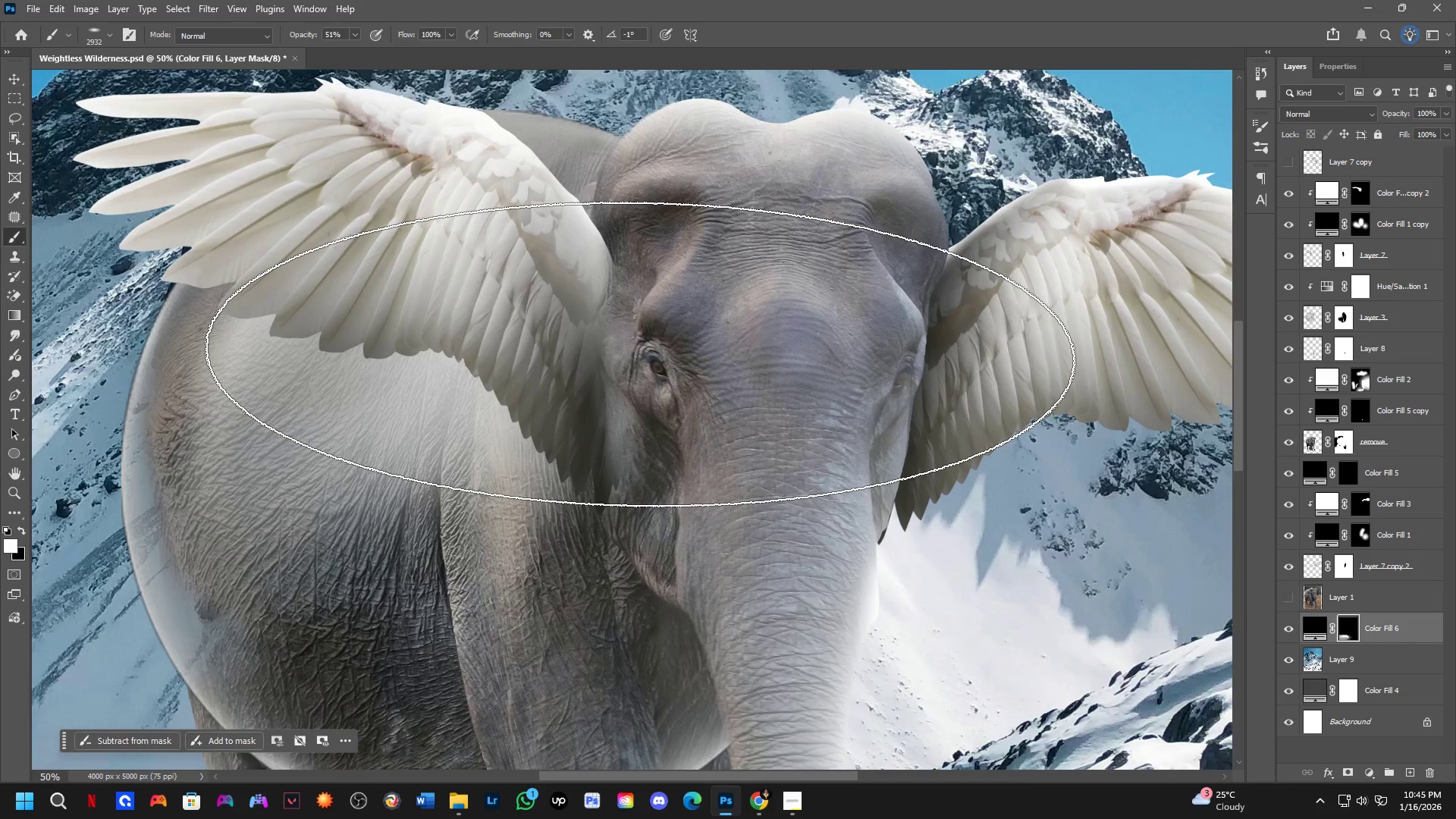 
key(Shift+ShiftLeft)
 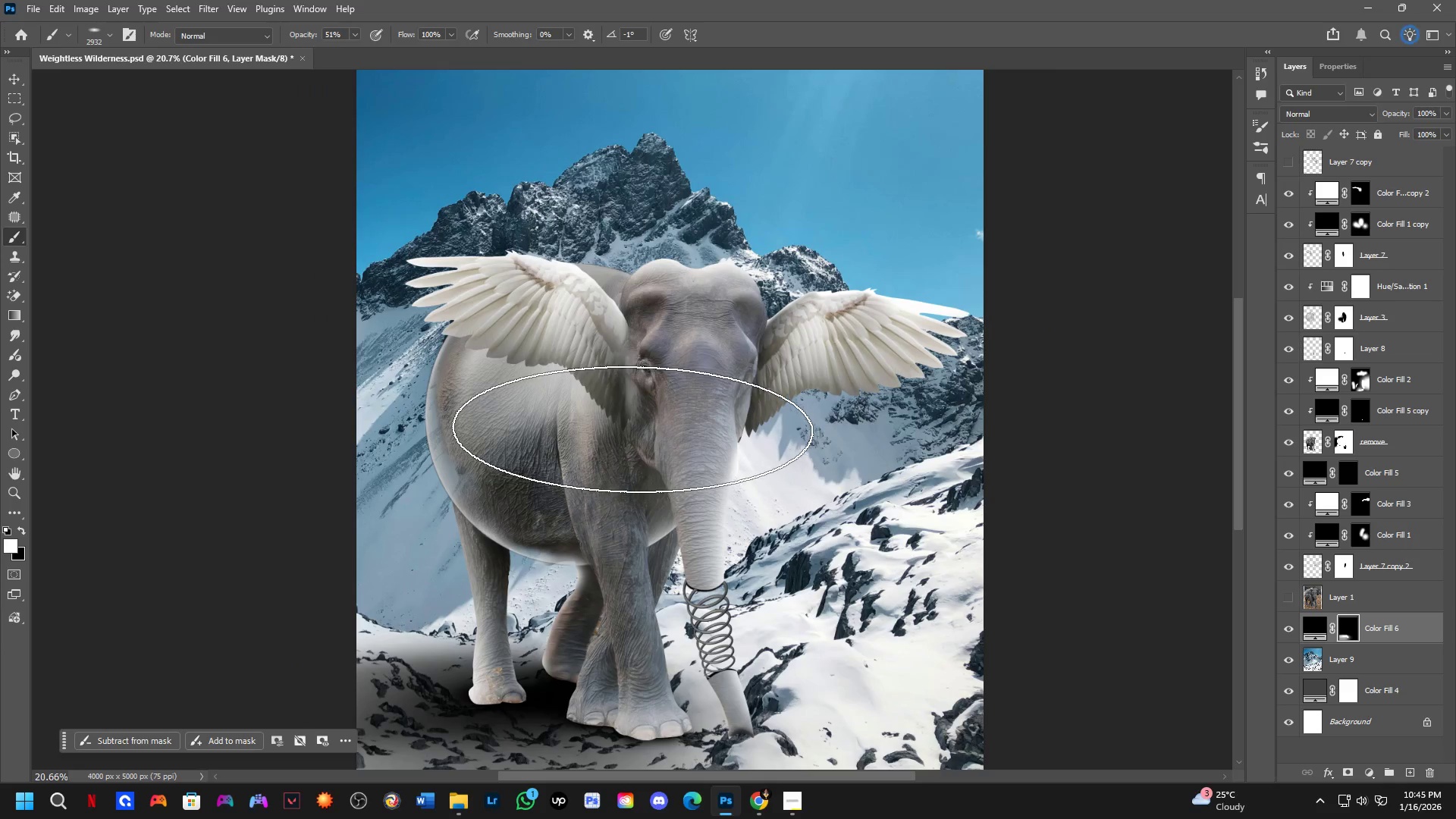 
scroll: coordinate [639, 430], scroll_direction: up, amount: 5.0
 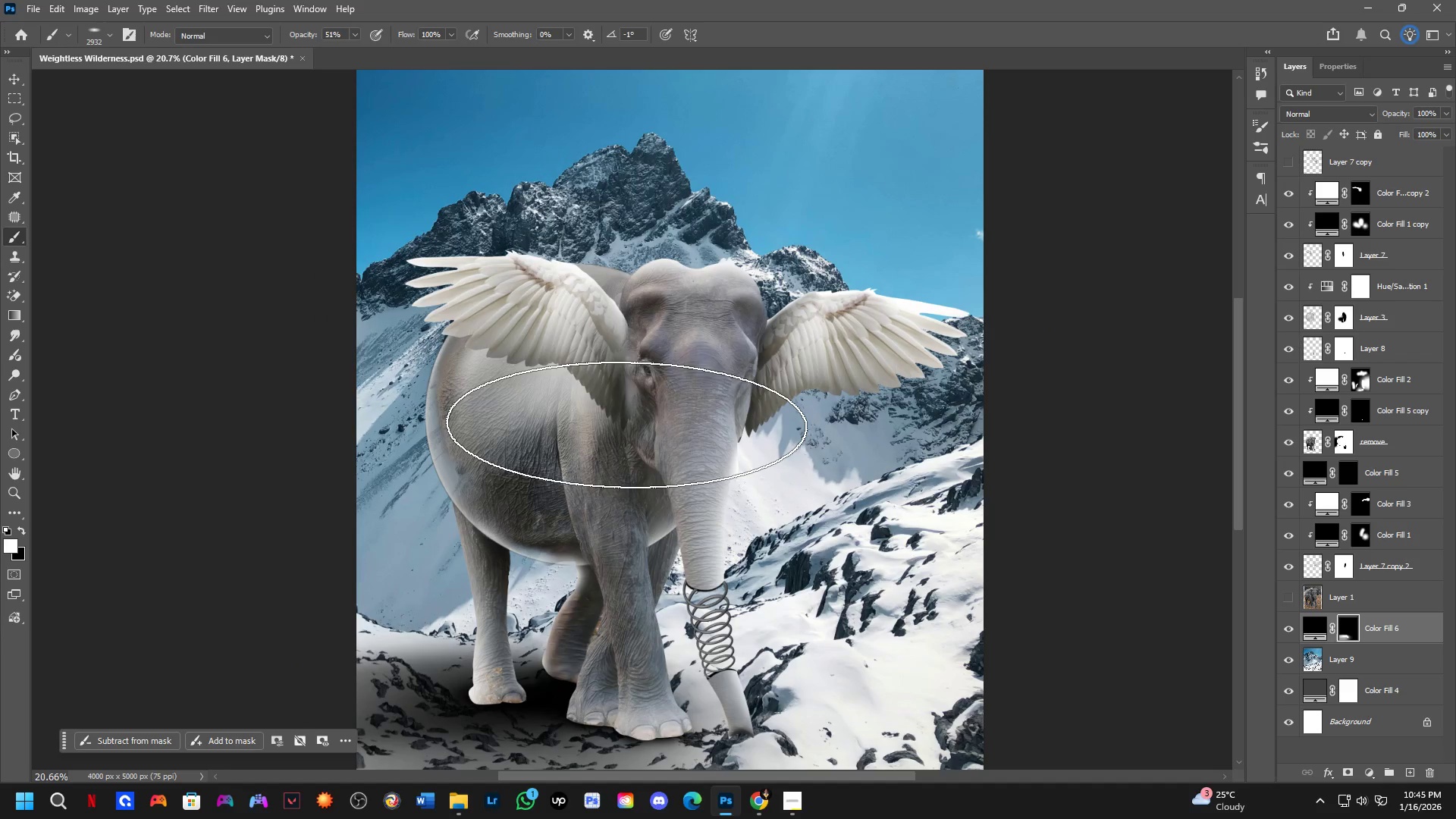 
hold_key(key=Space, duration=0.47)
 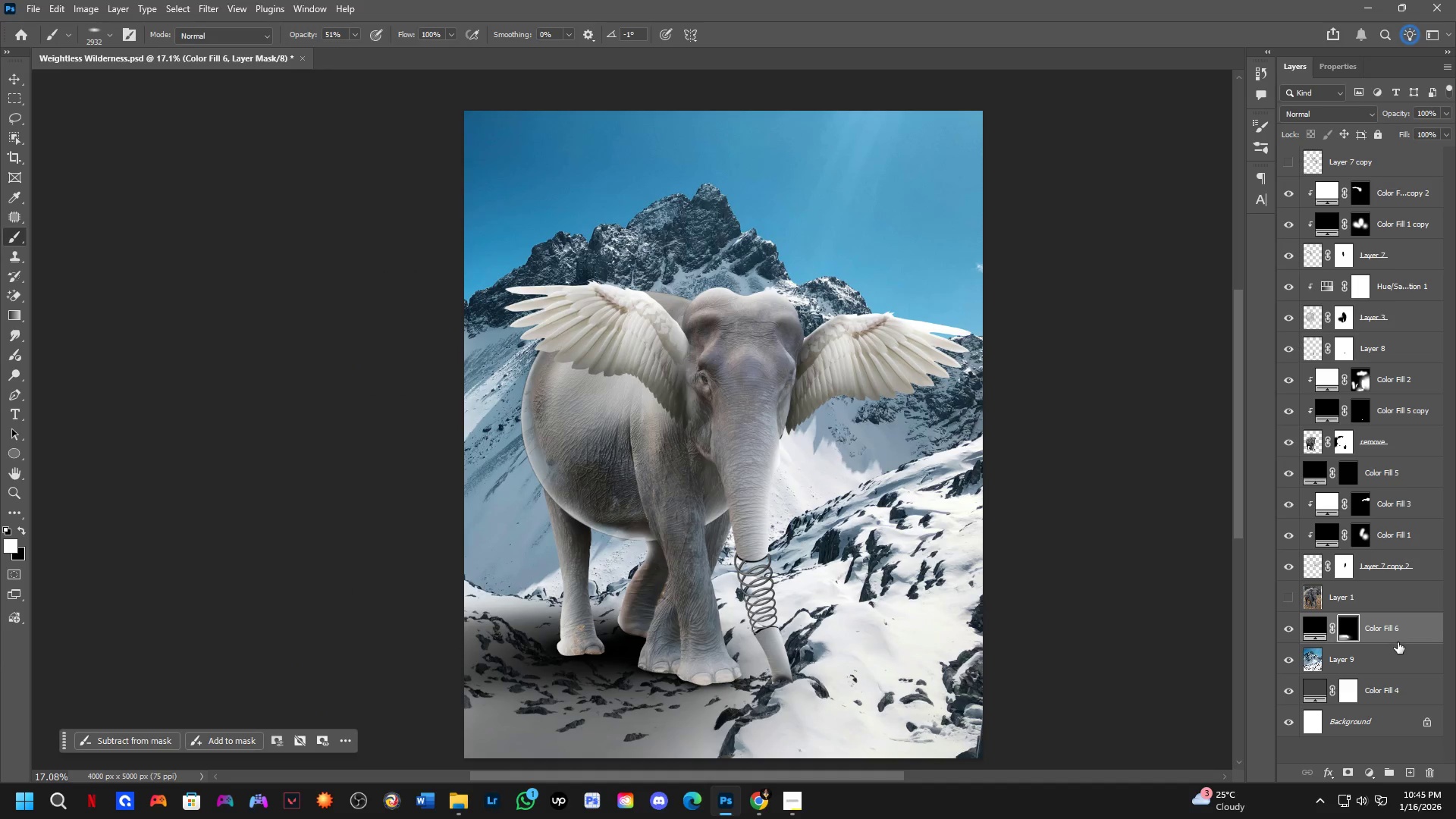 
left_click_drag(start_coordinate=[632, 417], to_coordinate=[671, 417])
 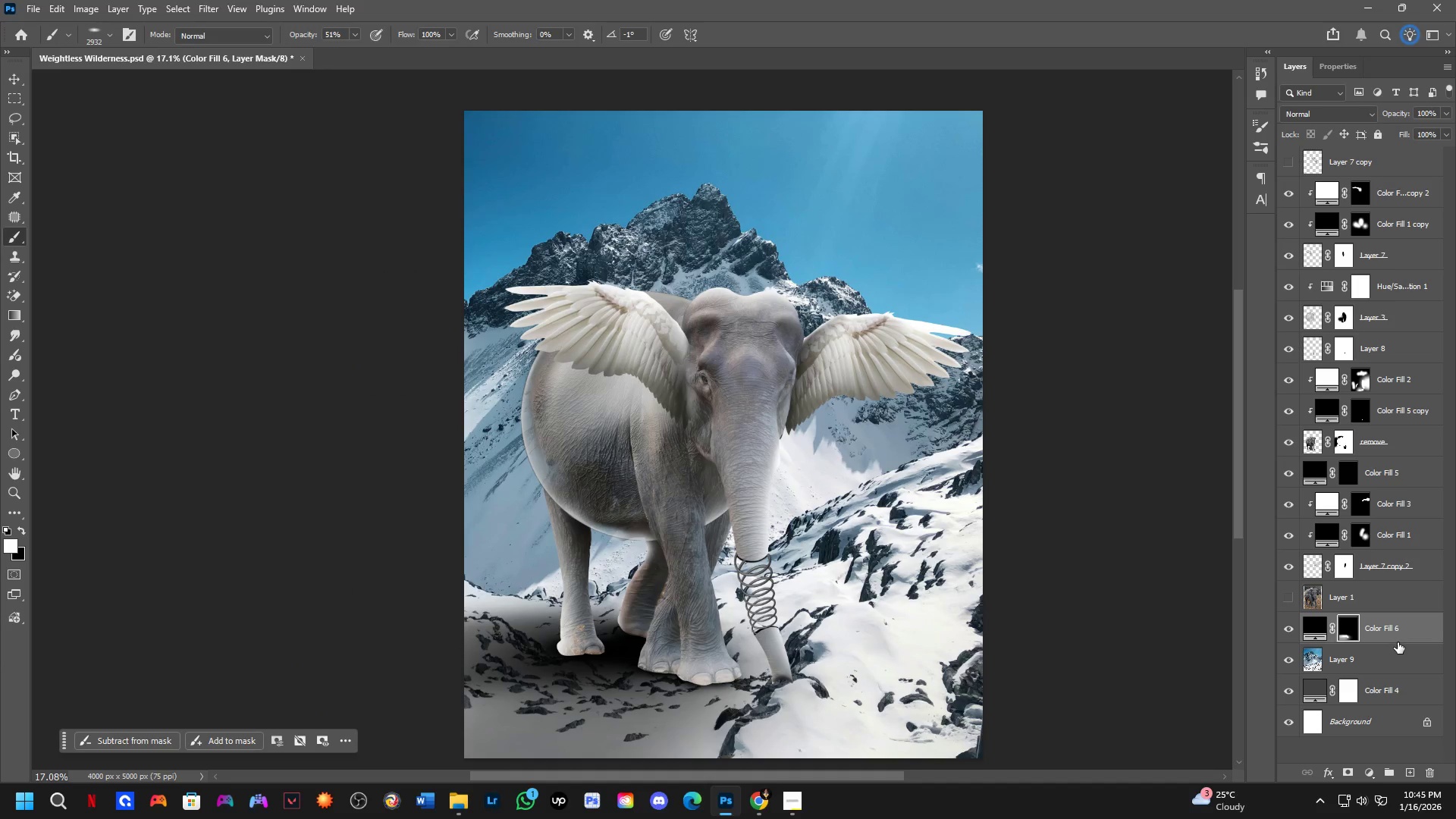 
scroll: coordinate [626, 425], scroll_direction: down, amount: 2.0
 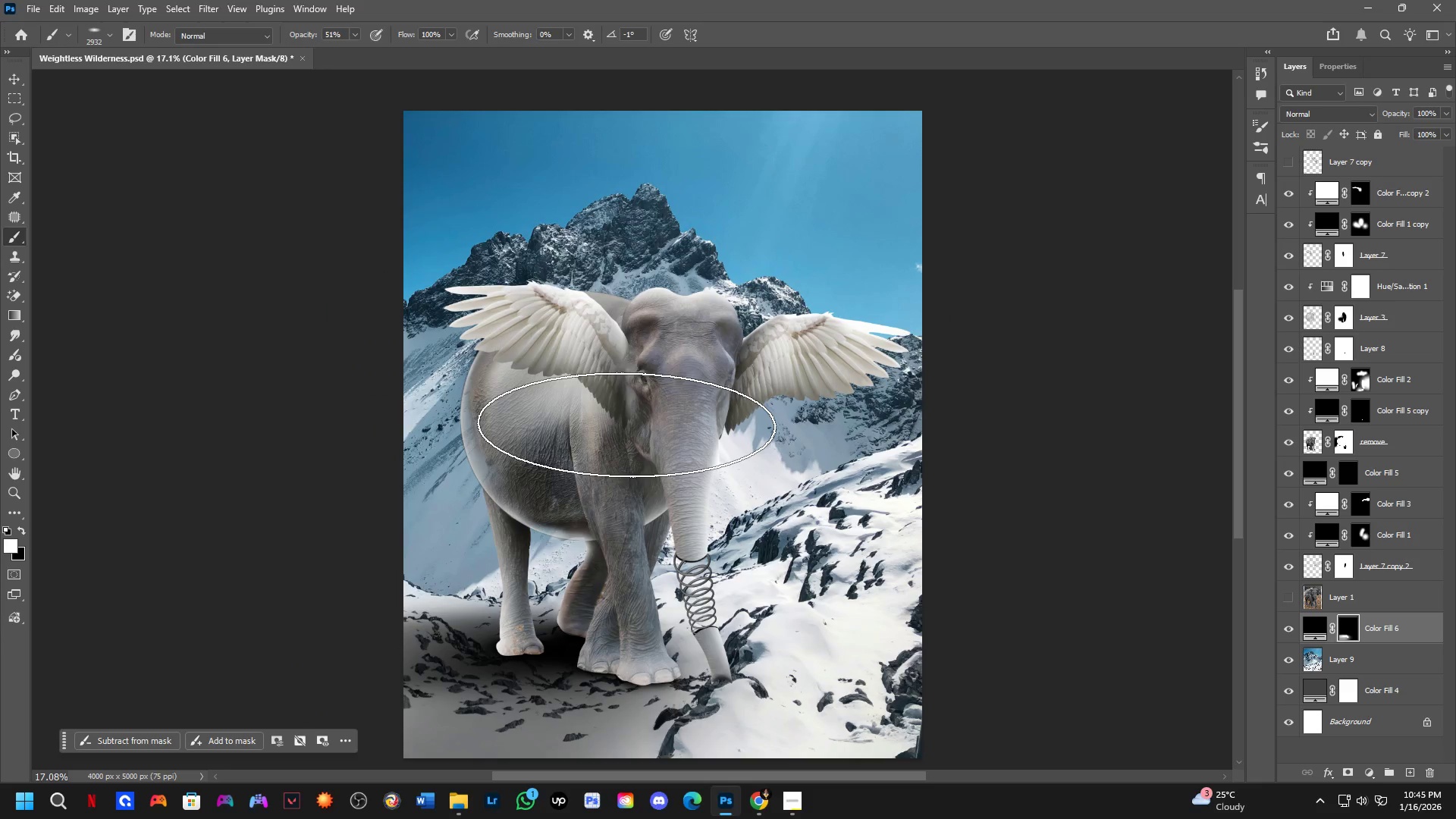 
left_click([1398, 654])
 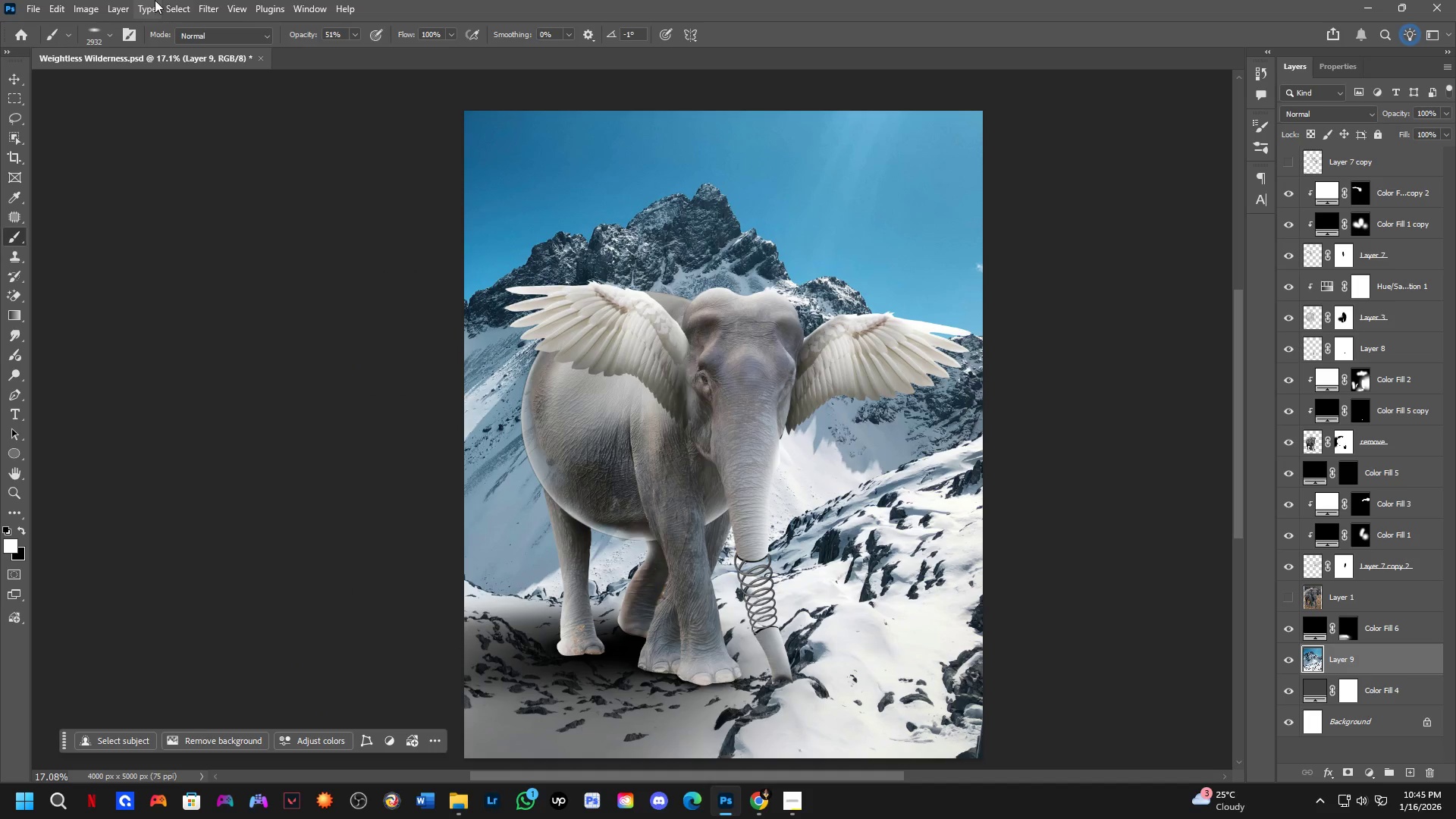 
left_click([209, 6])
 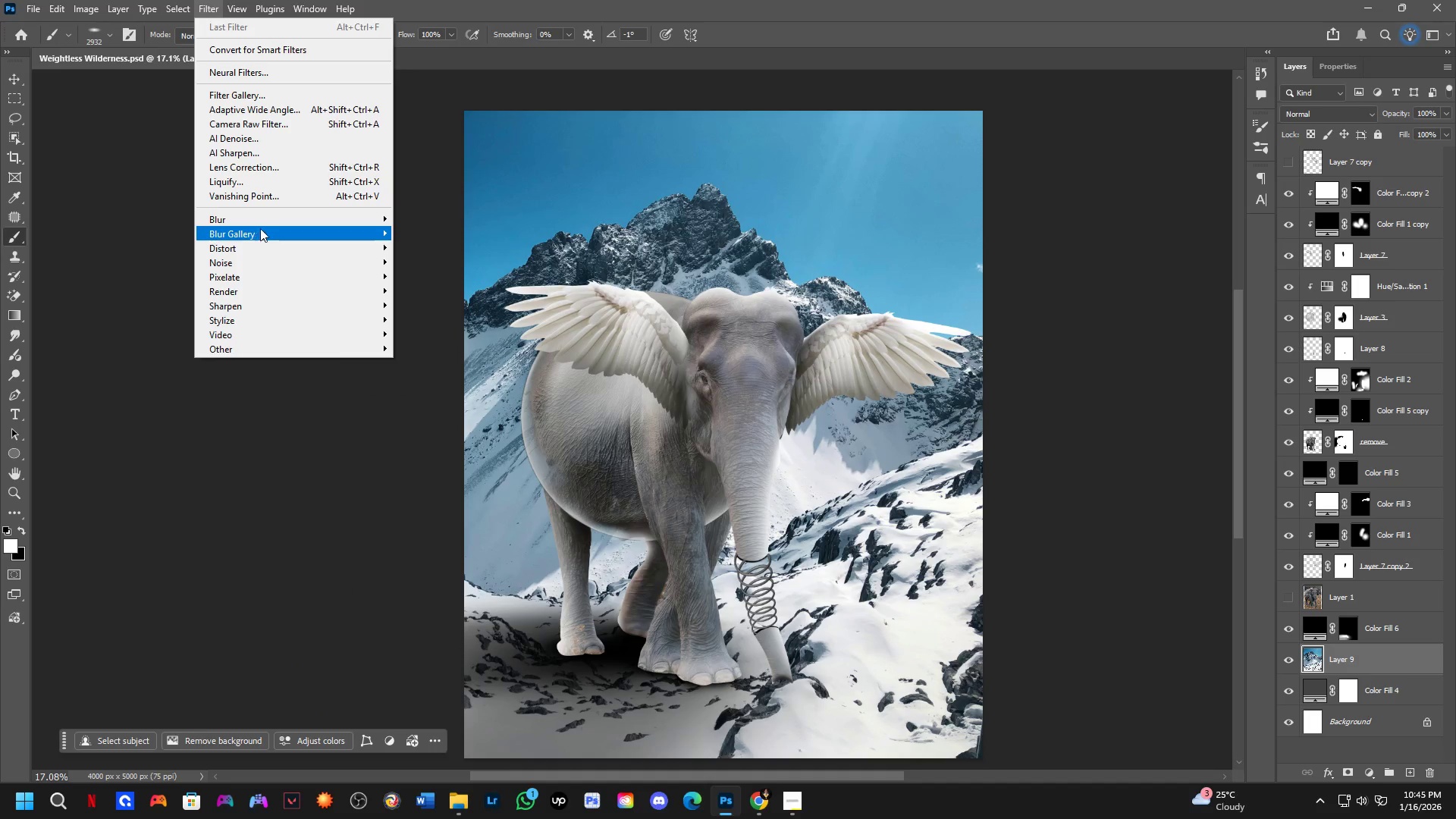 
left_click([264, 221])
 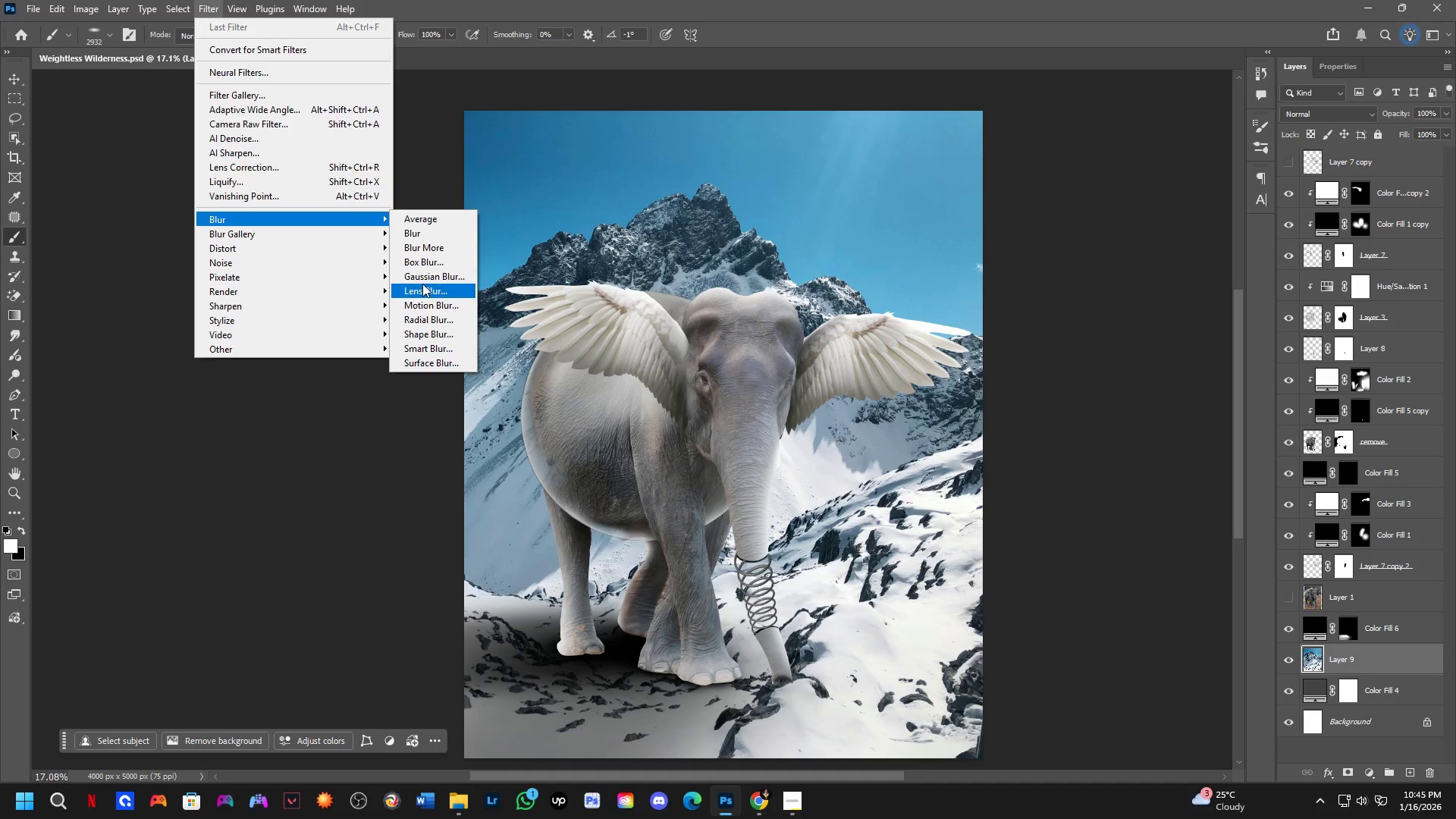 
left_click([422, 282])
 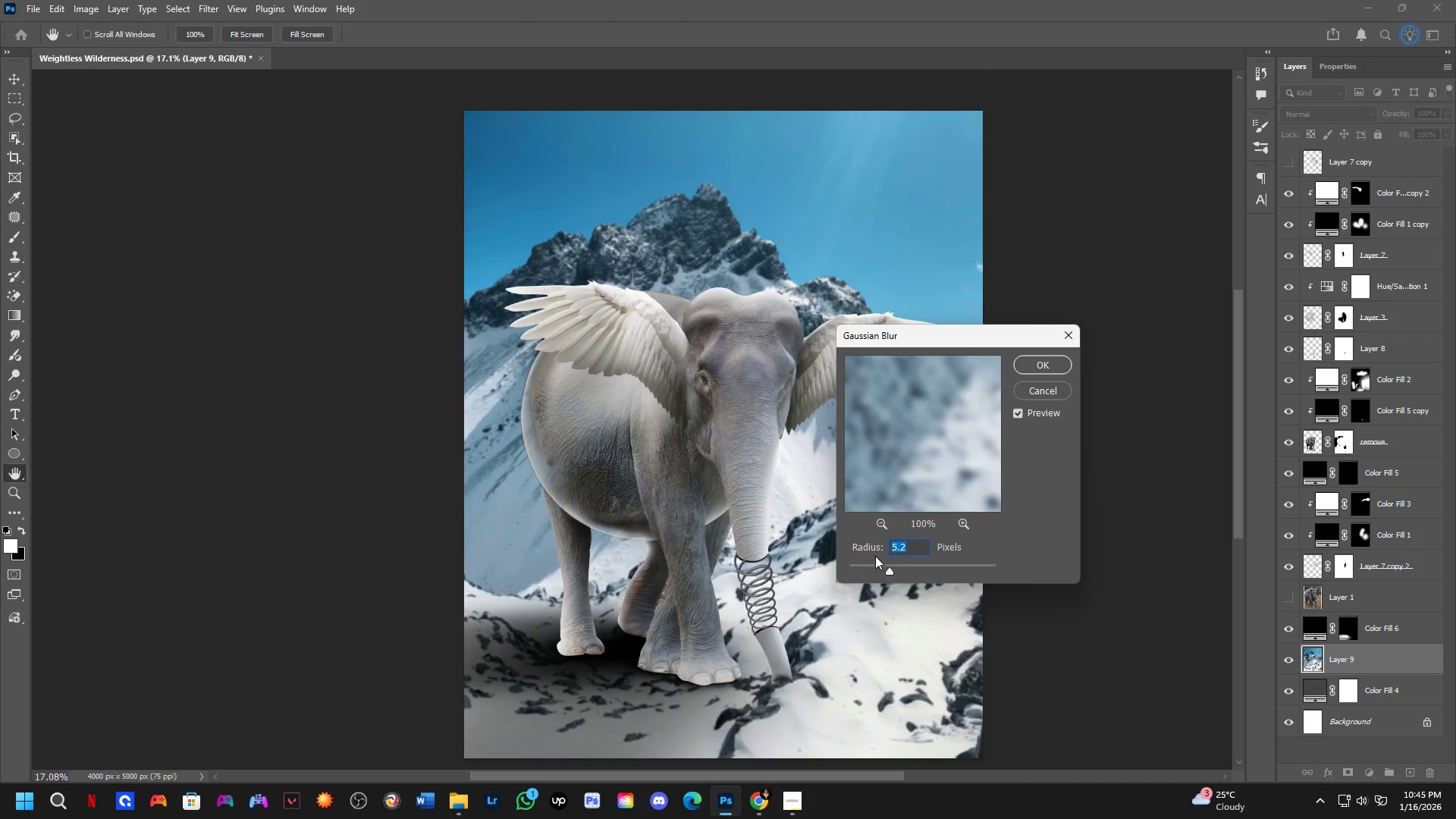 
left_click_drag(start_coordinate=[890, 570], to_coordinate=[905, 573])
 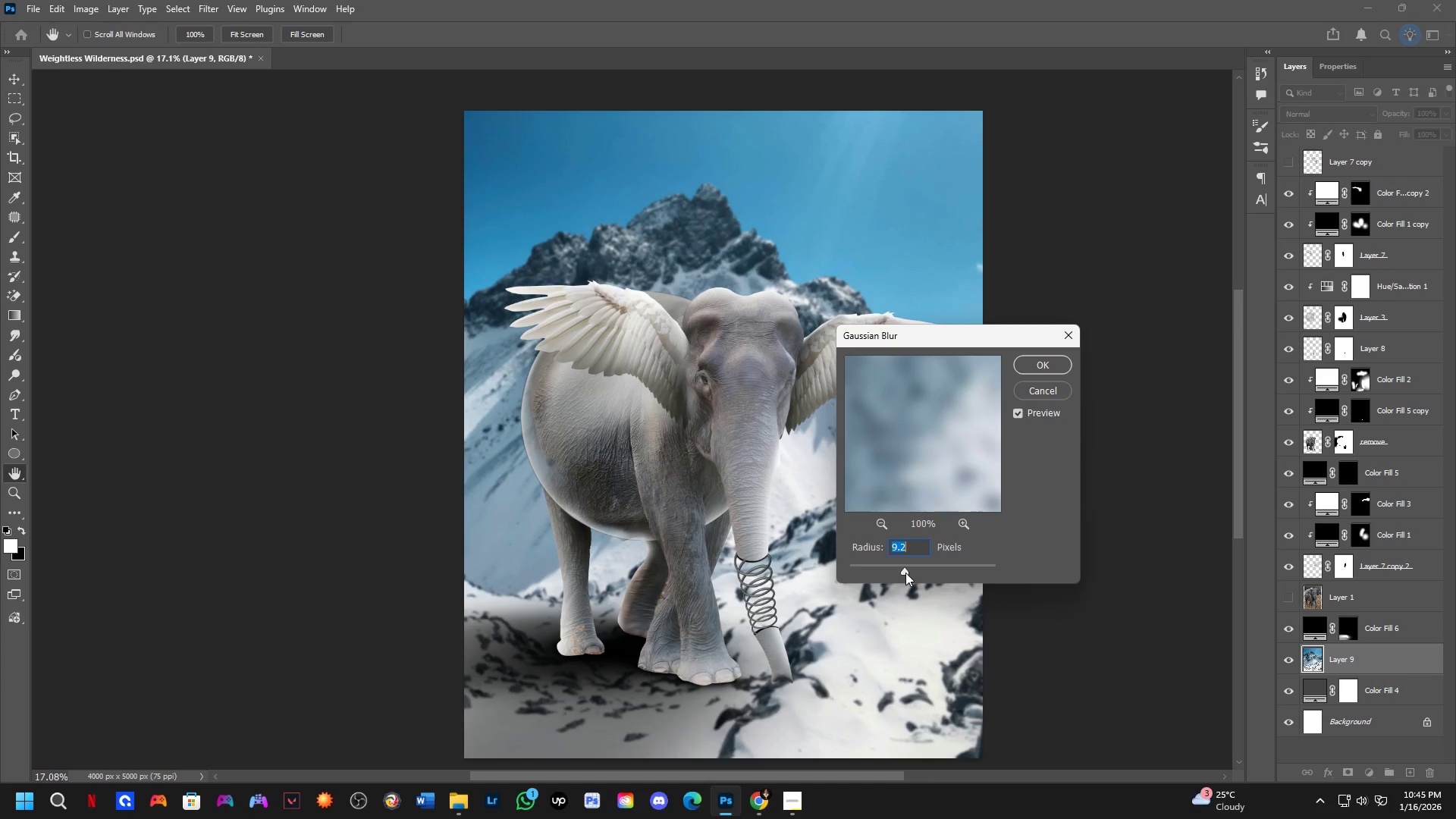 
left_click_drag(start_coordinate=[905, 573], to_coordinate=[918, 573])
 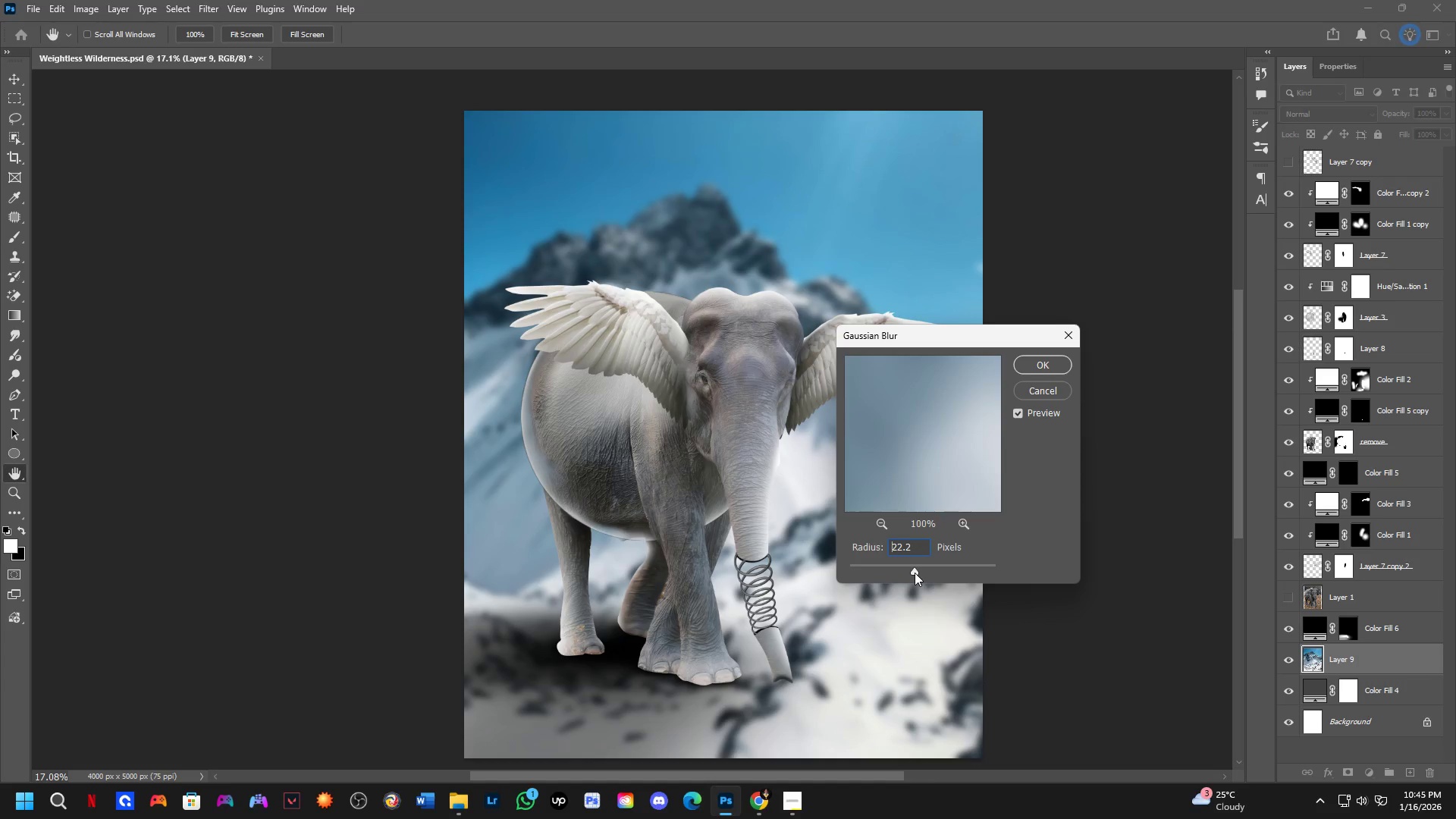 
left_click([1048, 367])
 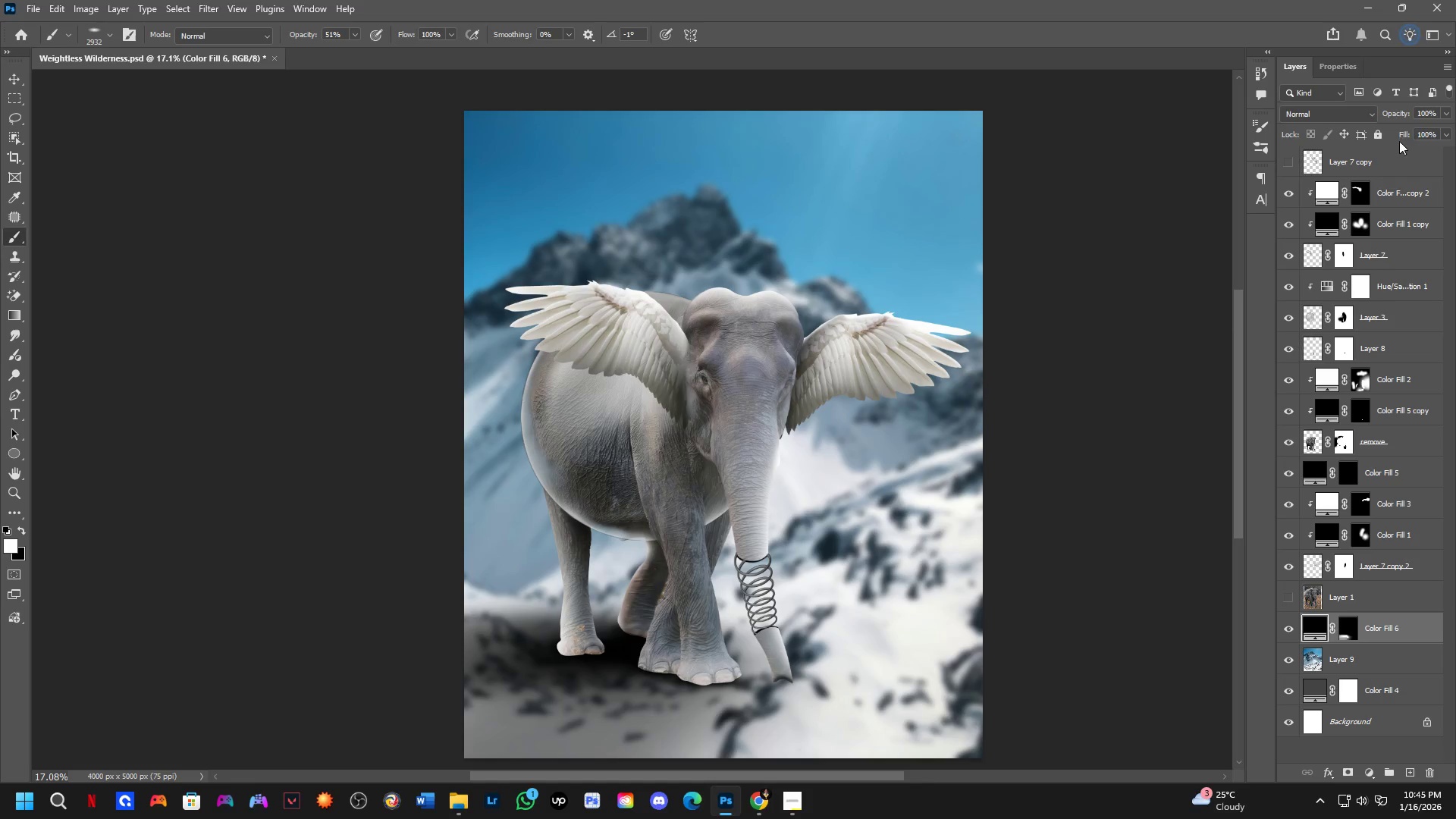 
left_click_drag(start_coordinate=[1404, 117], to_coordinate=[1380, 121])
 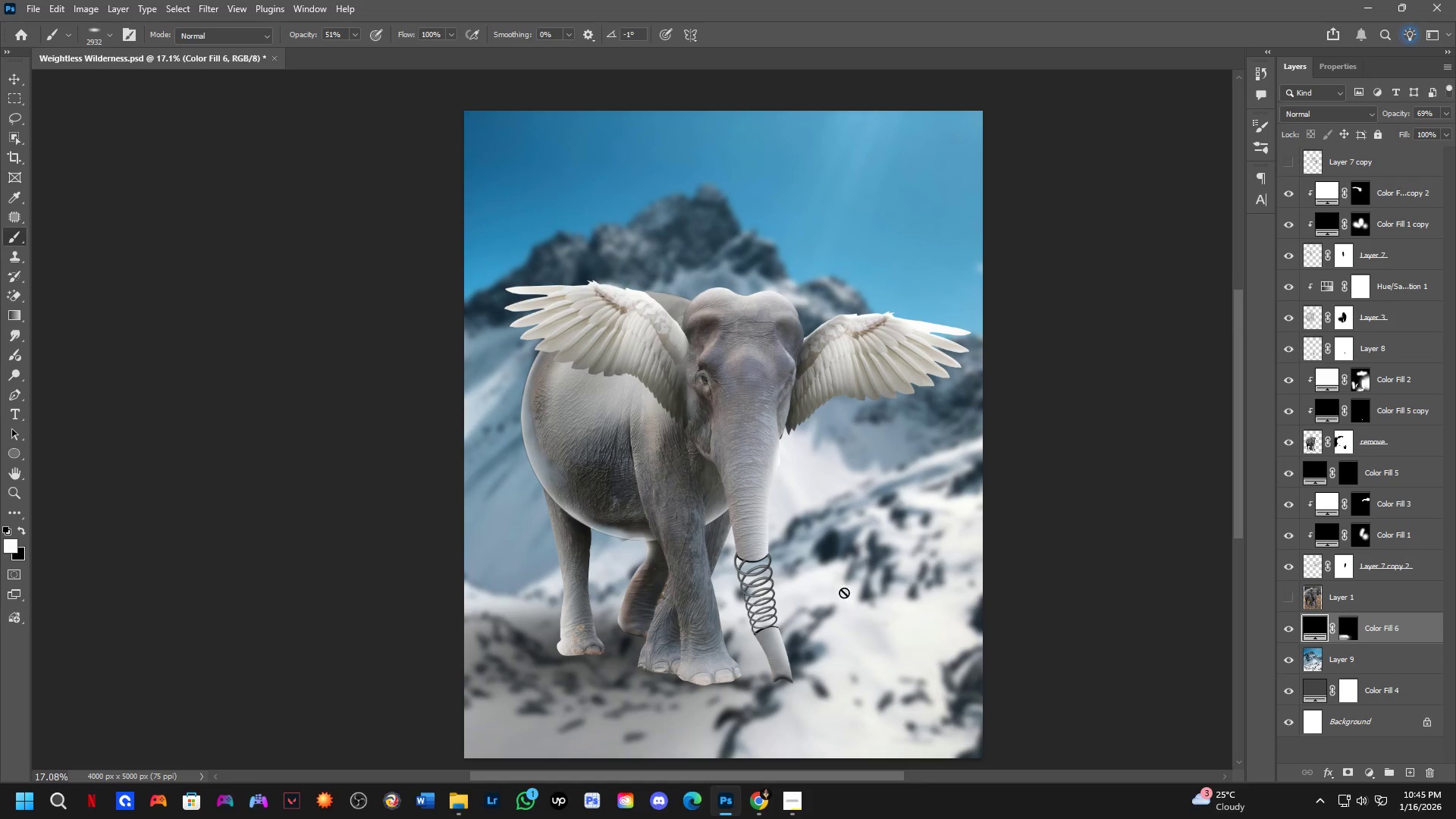 
scroll: coordinate [675, 642], scroll_direction: up, amount: 3.0
 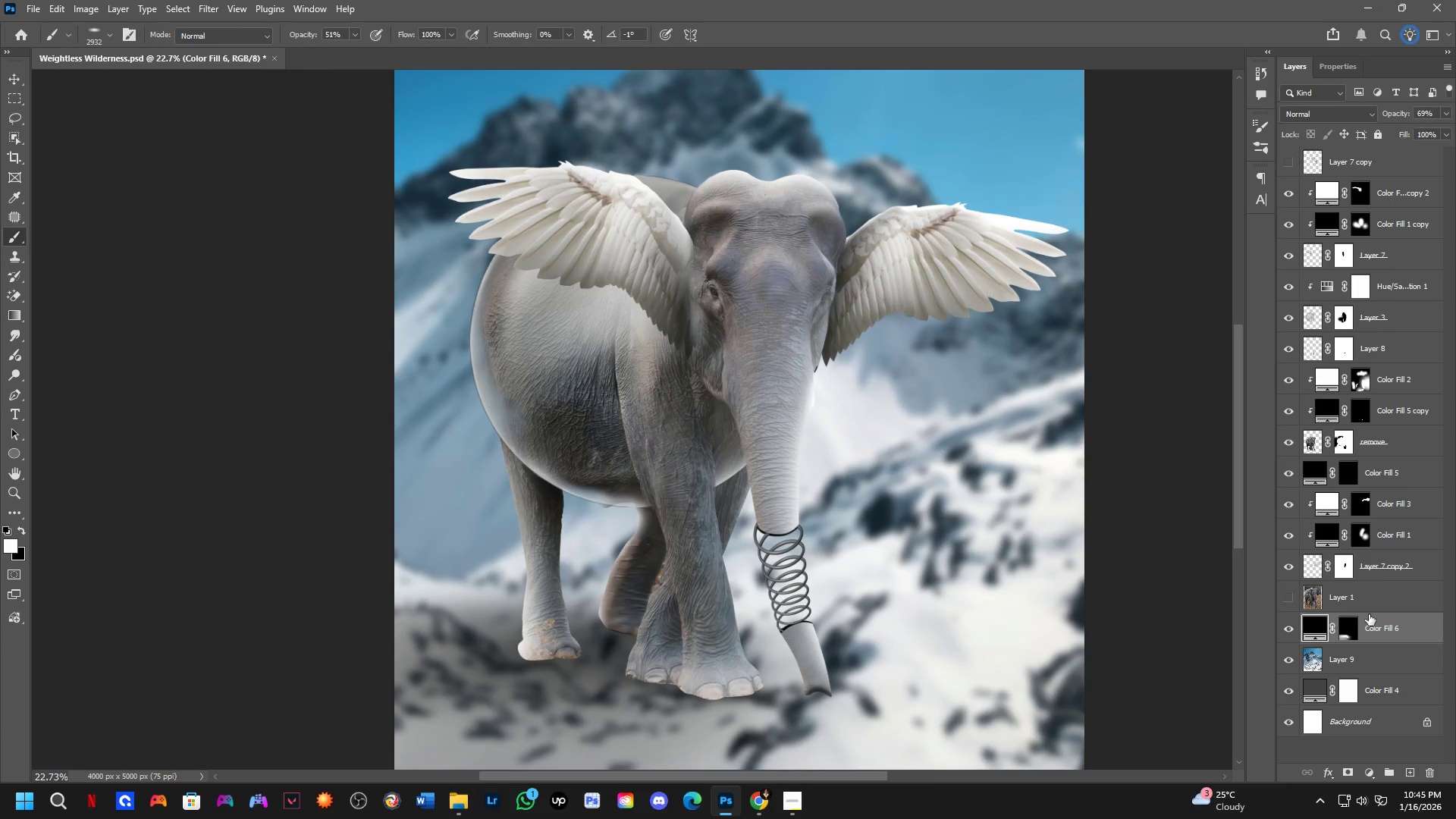 
key(Control+Z)
 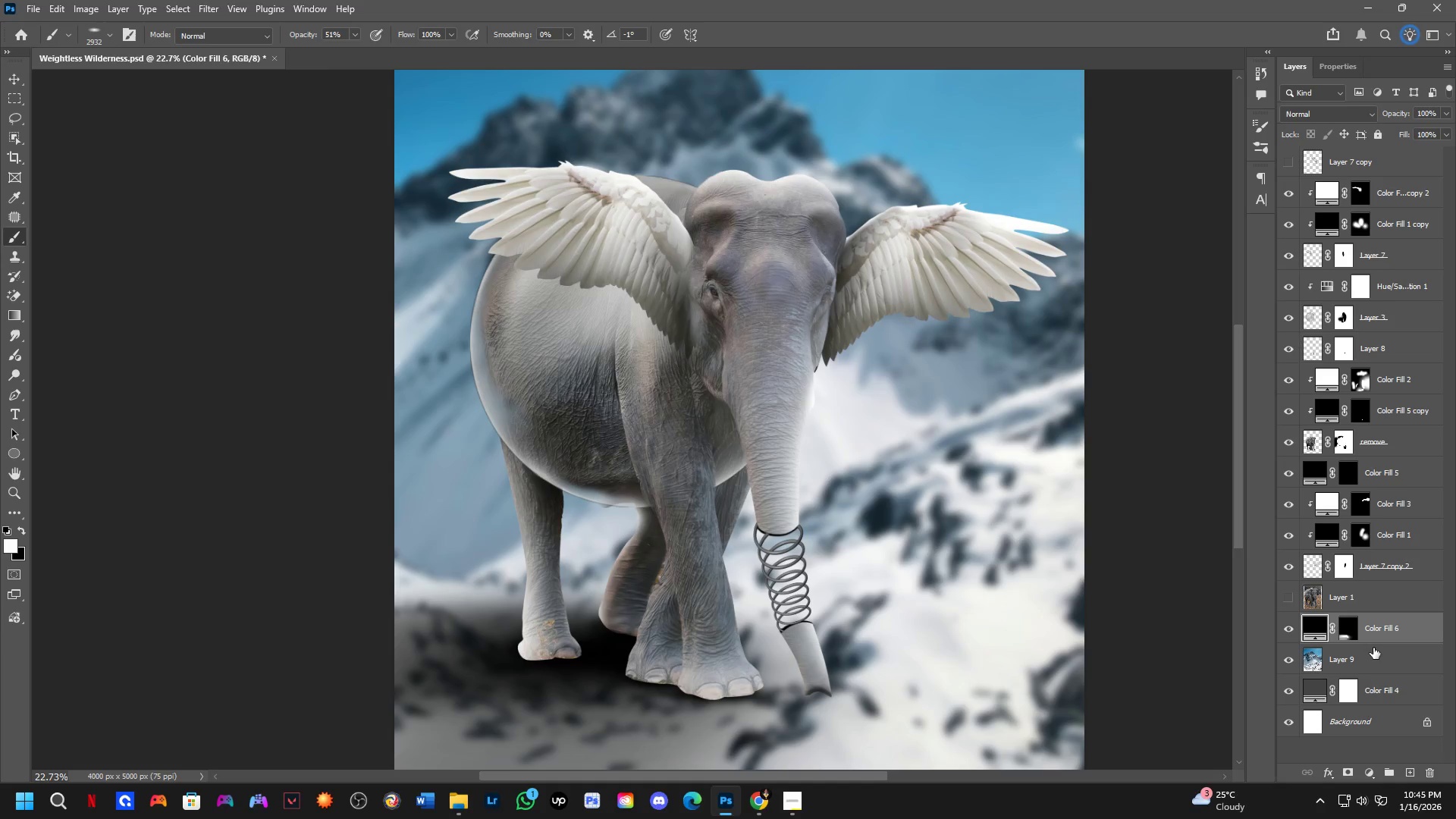 
key(Control+Z)
 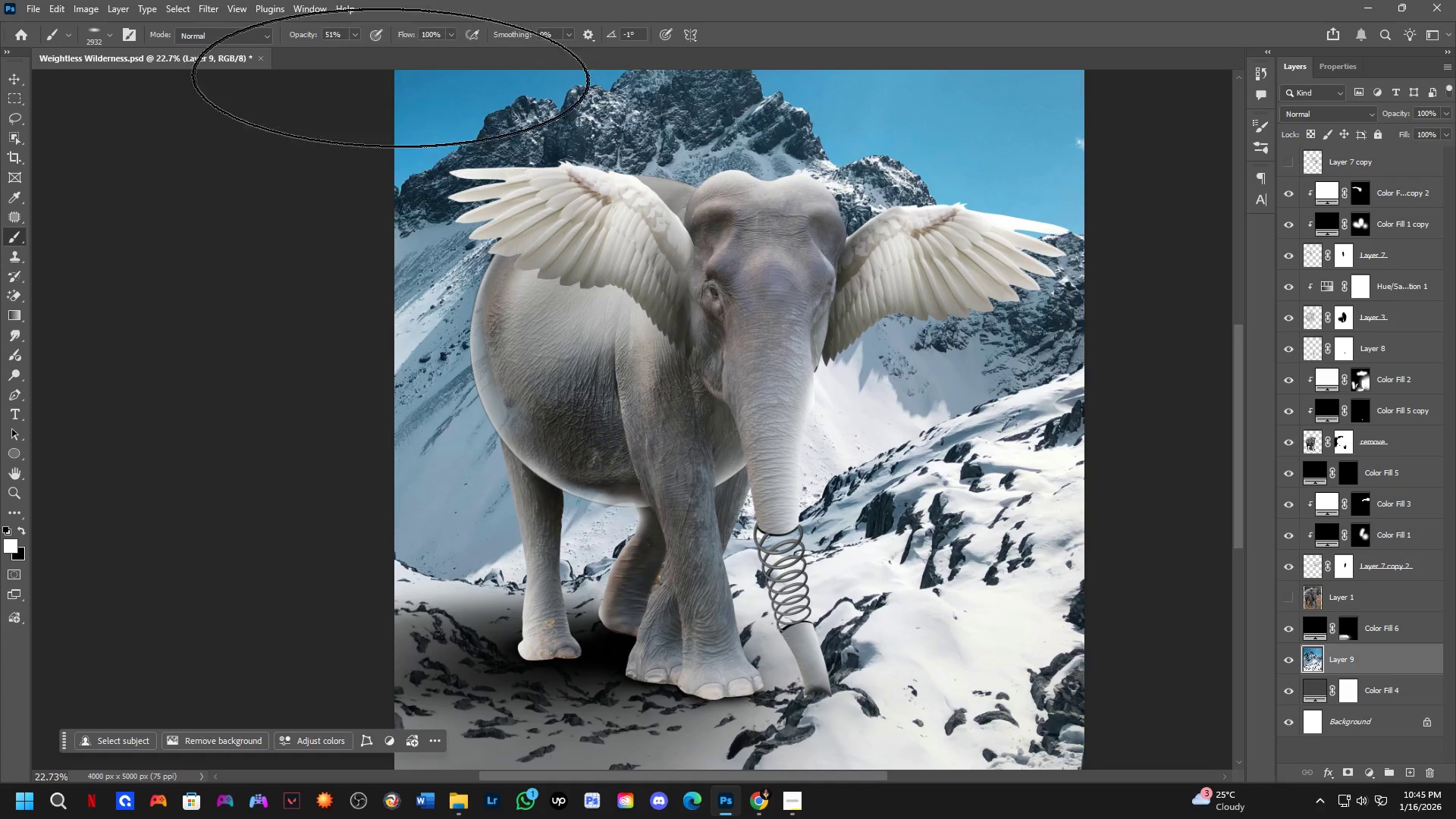 
left_click([208, 1])
 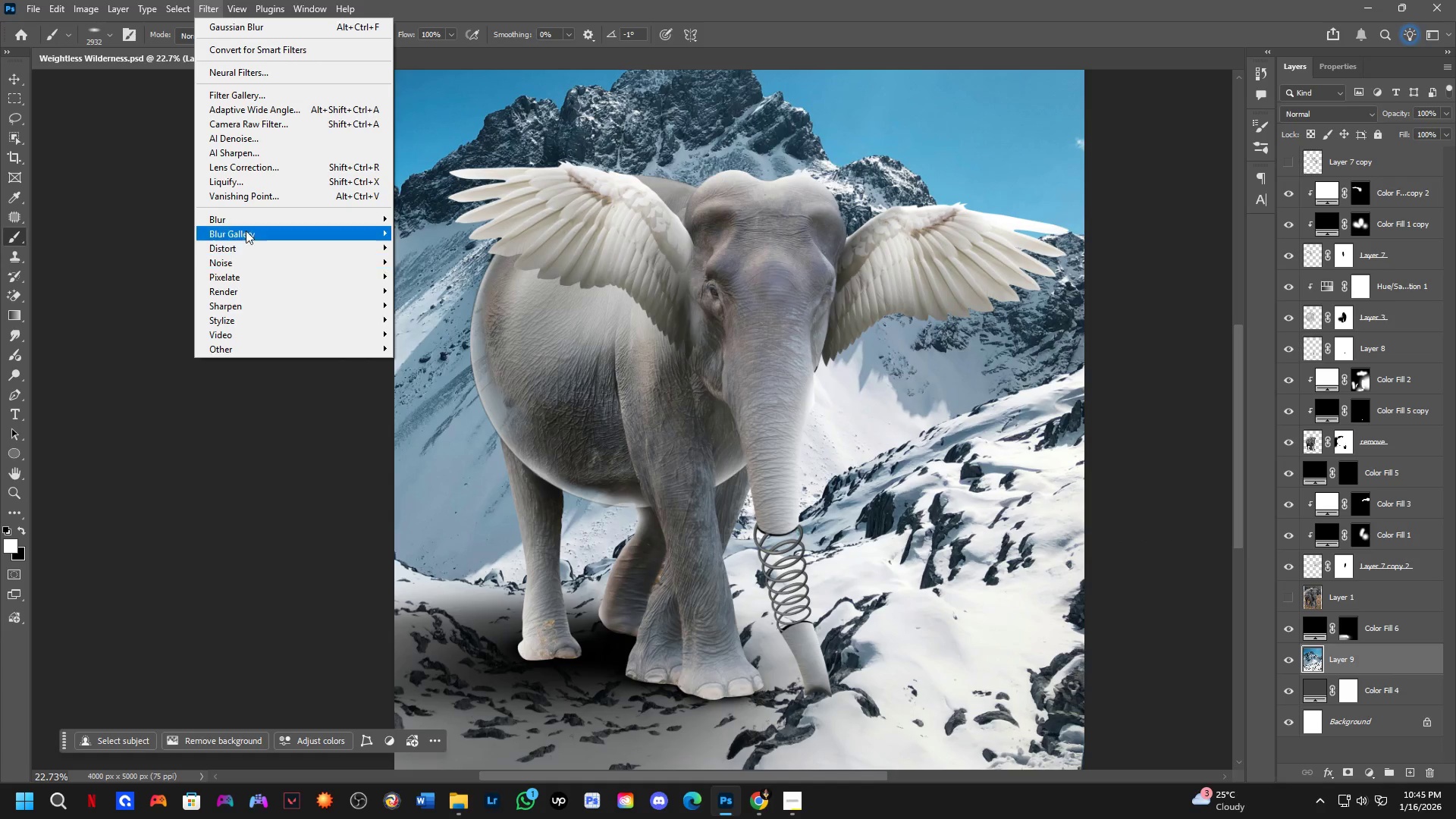 
left_click([247, 219])
 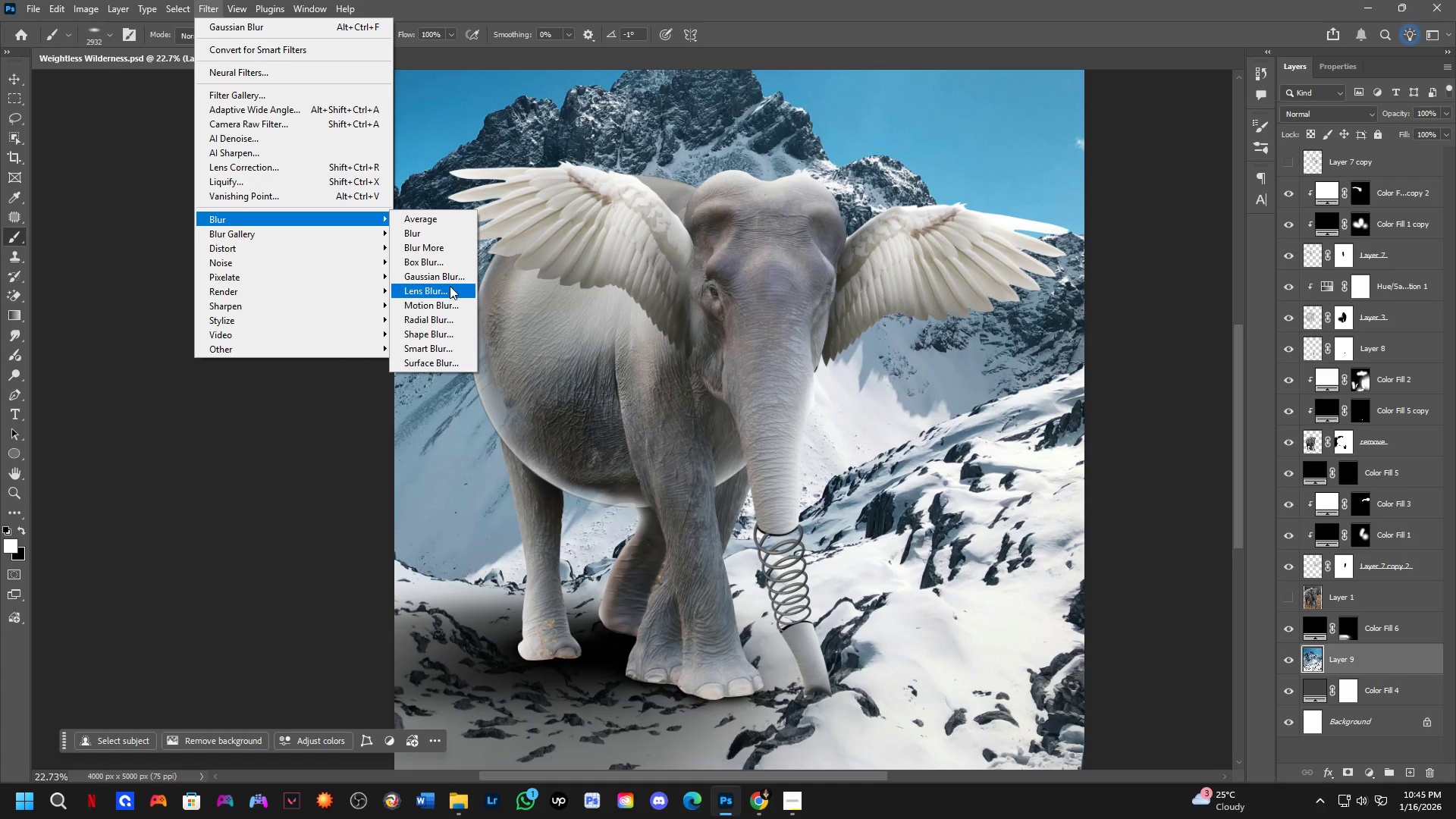 
left_click([447, 299])
 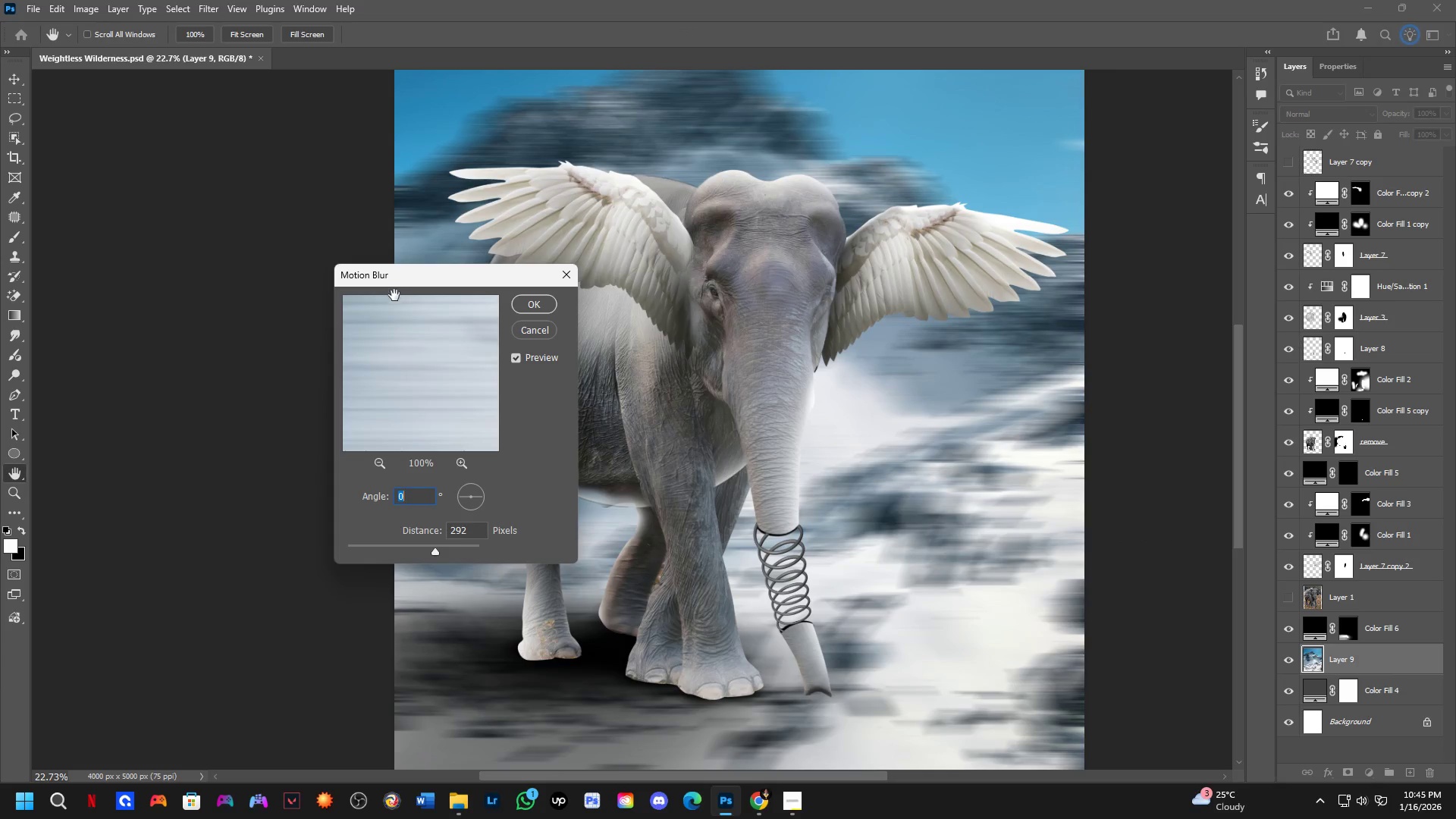 
left_click_drag(start_coordinate=[405, 280], to_coordinate=[1093, 328])
 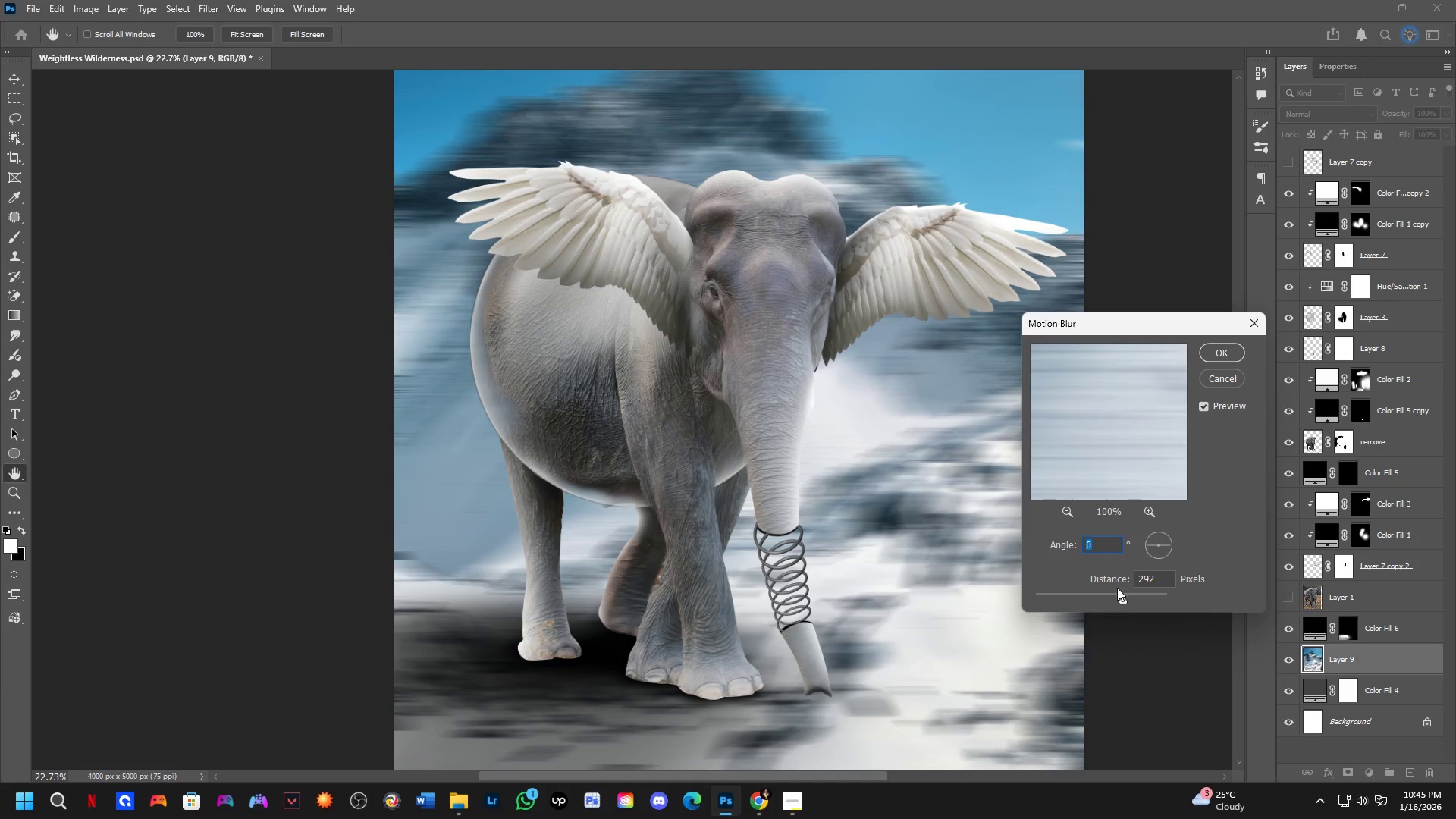 
left_click_drag(start_coordinate=[1123, 599], to_coordinate=[1104, 602])
 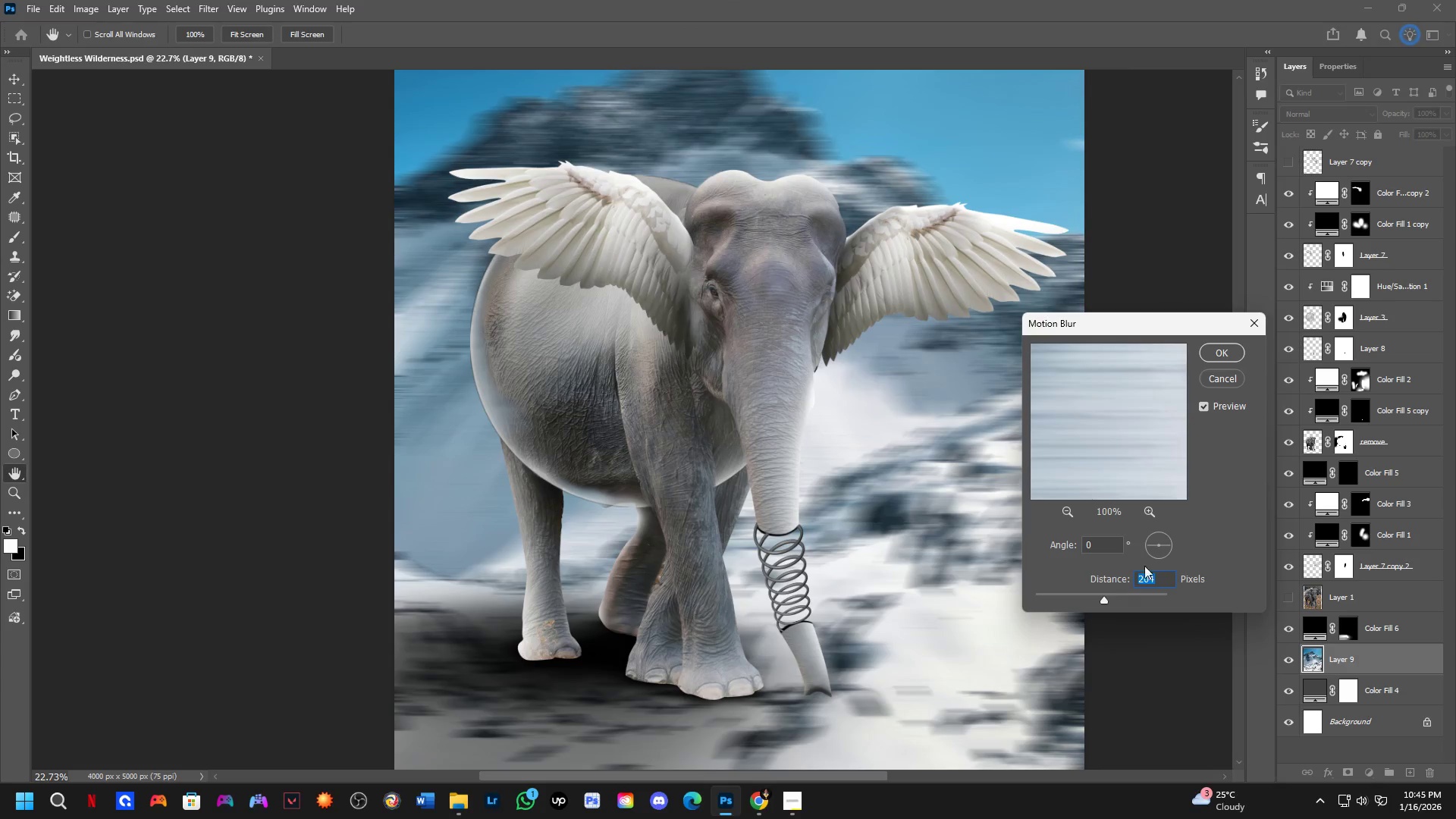 
left_click_drag(start_coordinate=[1163, 543], to_coordinate=[1171, 538])
 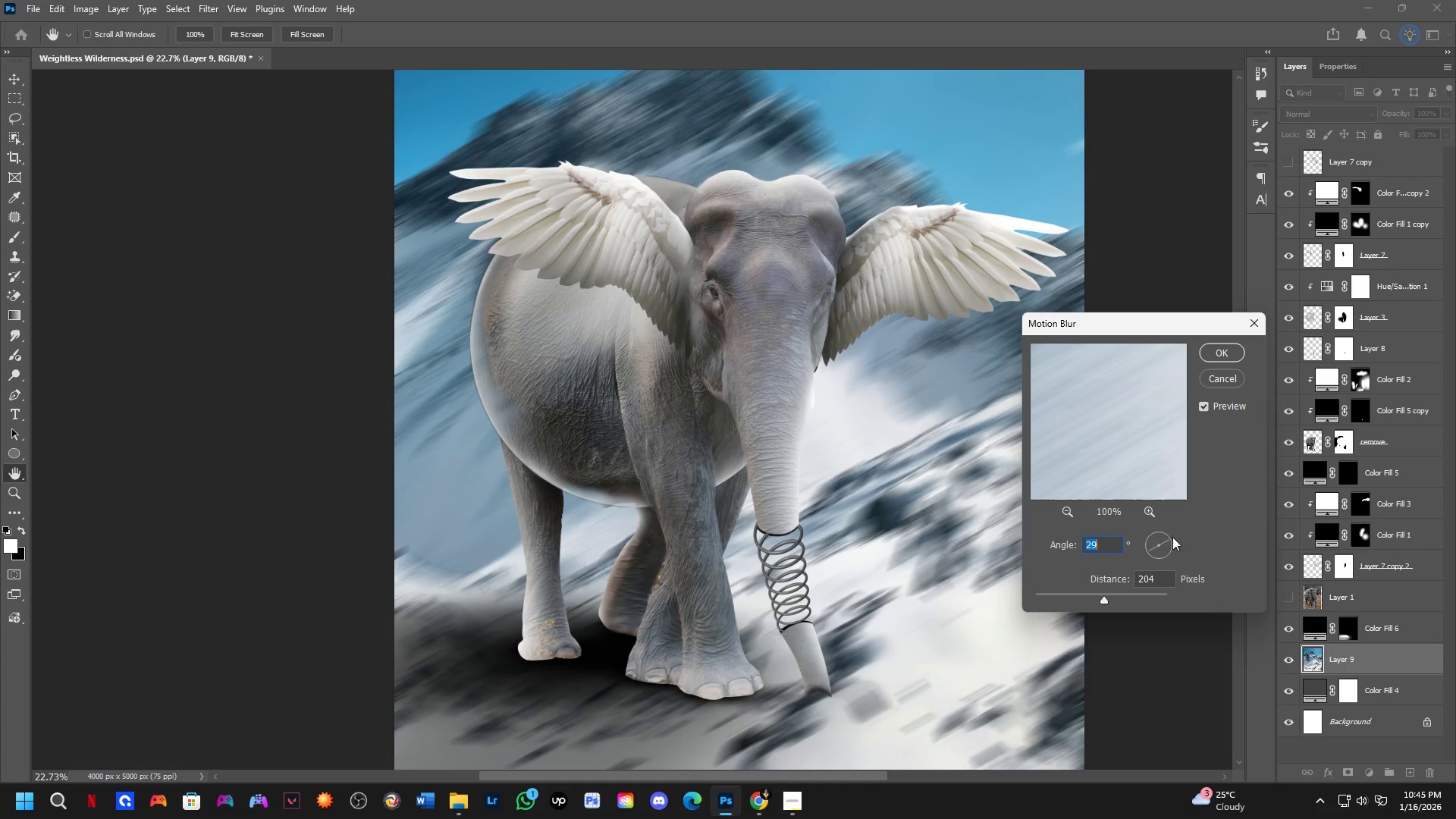 
left_click_drag(start_coordinate=[1172, 544], to_coordinate=[1175, 548])
 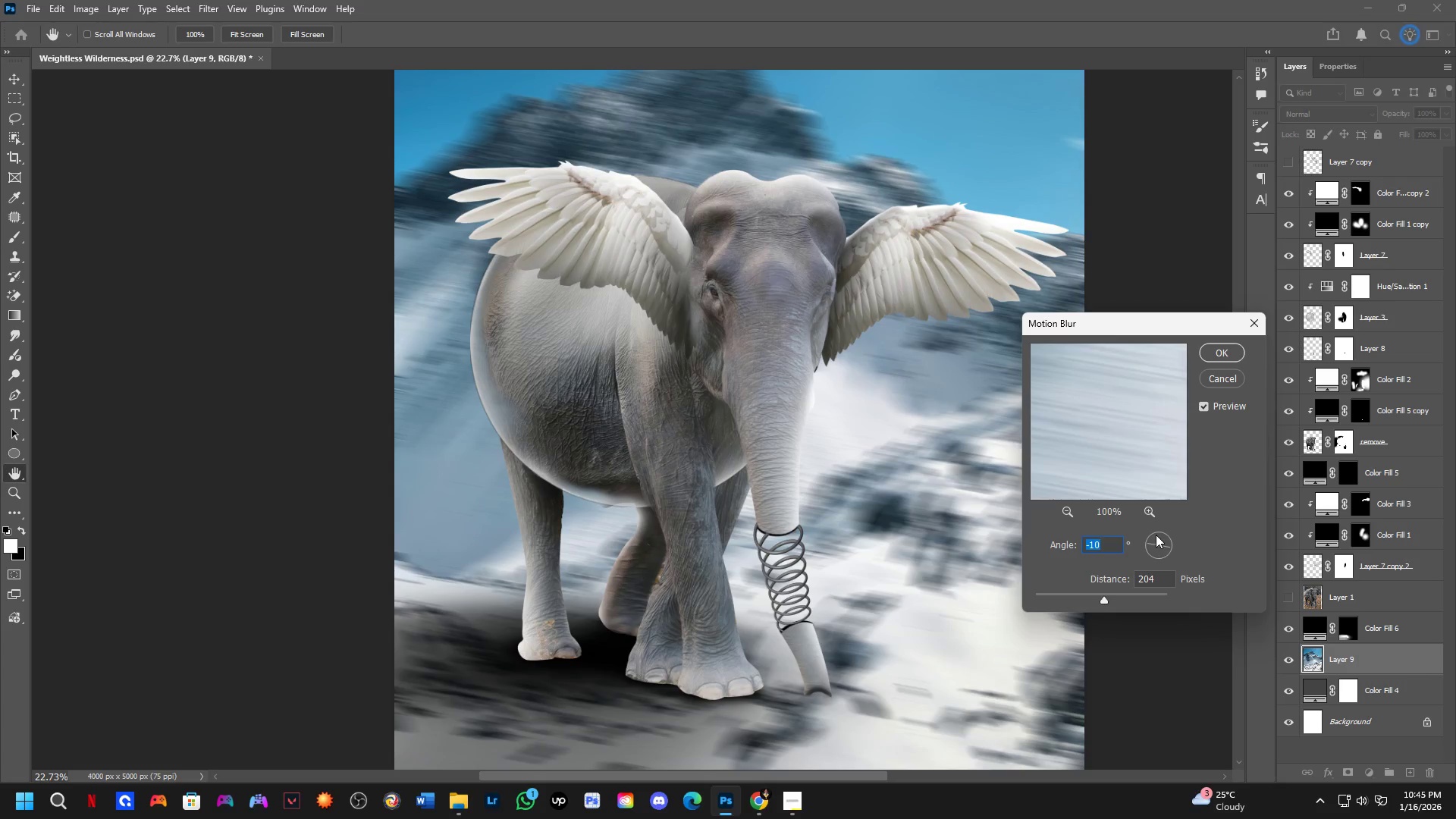 
left_click_drag(start_coordinate=[1165, 544], to_coordinate=[1174, 545])
 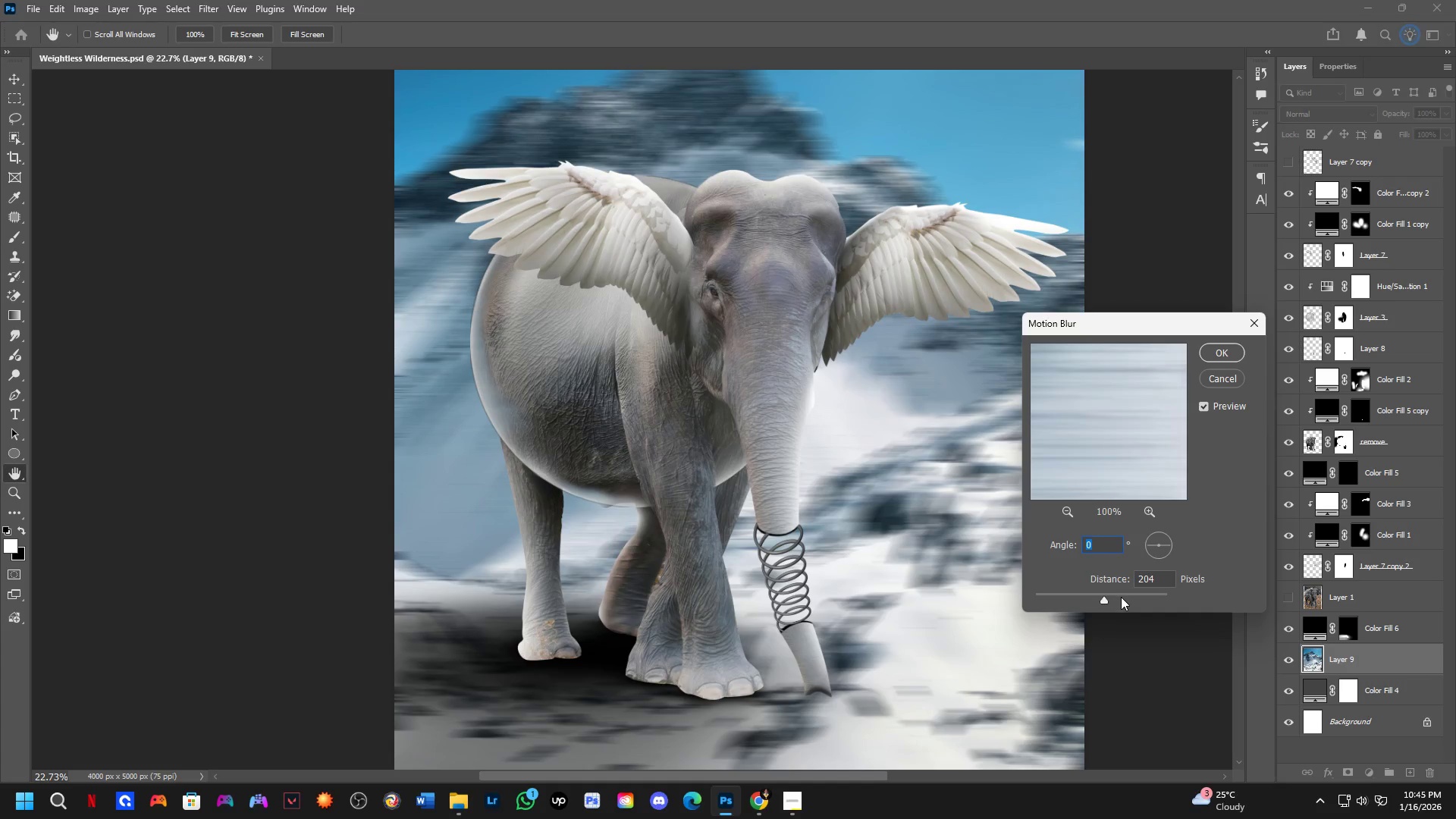 
left_click_drag(start_coordinate=[1104, 599], to_coordinate=[1100, 599])
 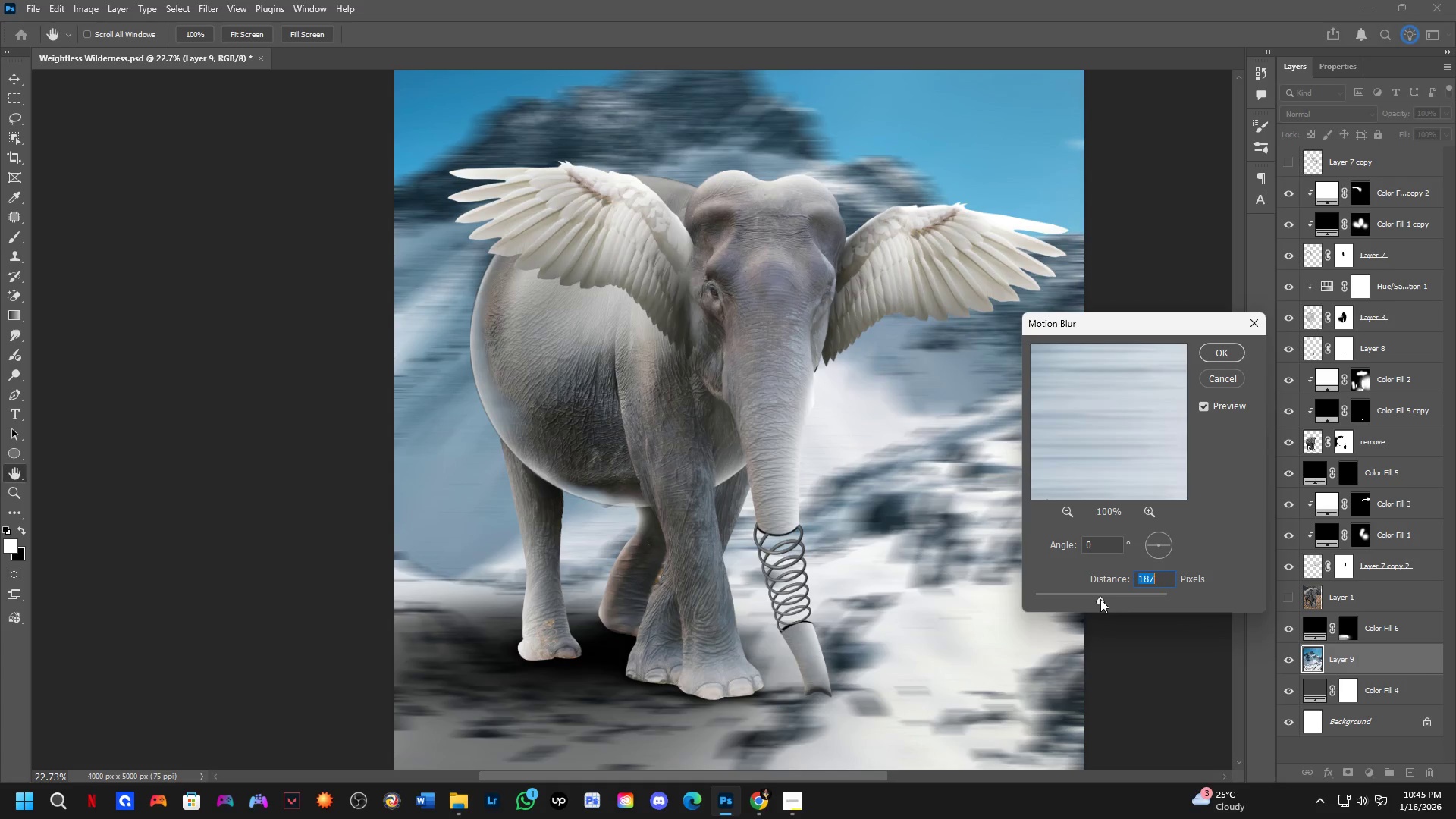 
left_click_drag(start_coordinate=[1100, 599], to_coordinate=[1097, 598])
 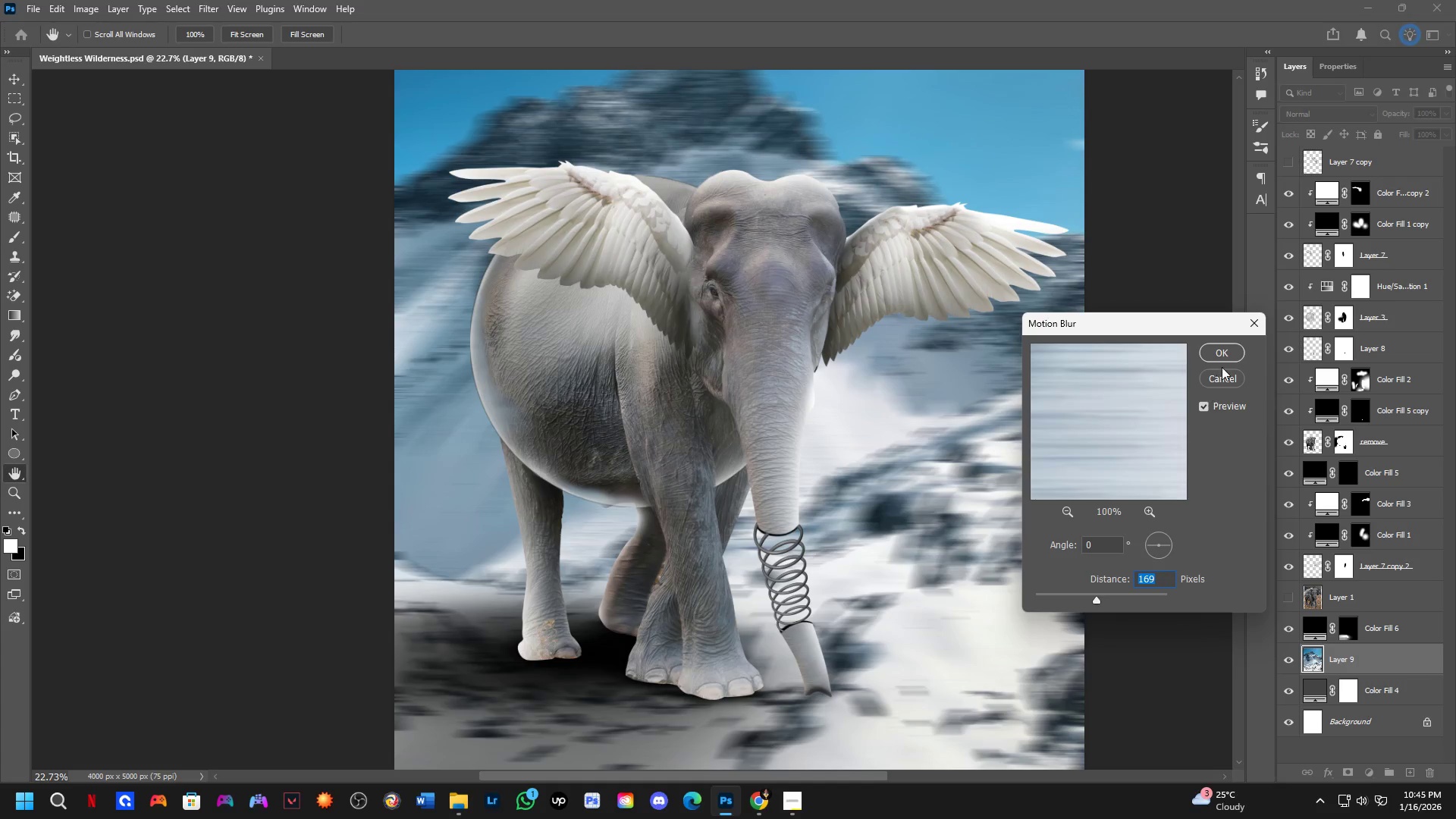 
left_click([1226, 353])
 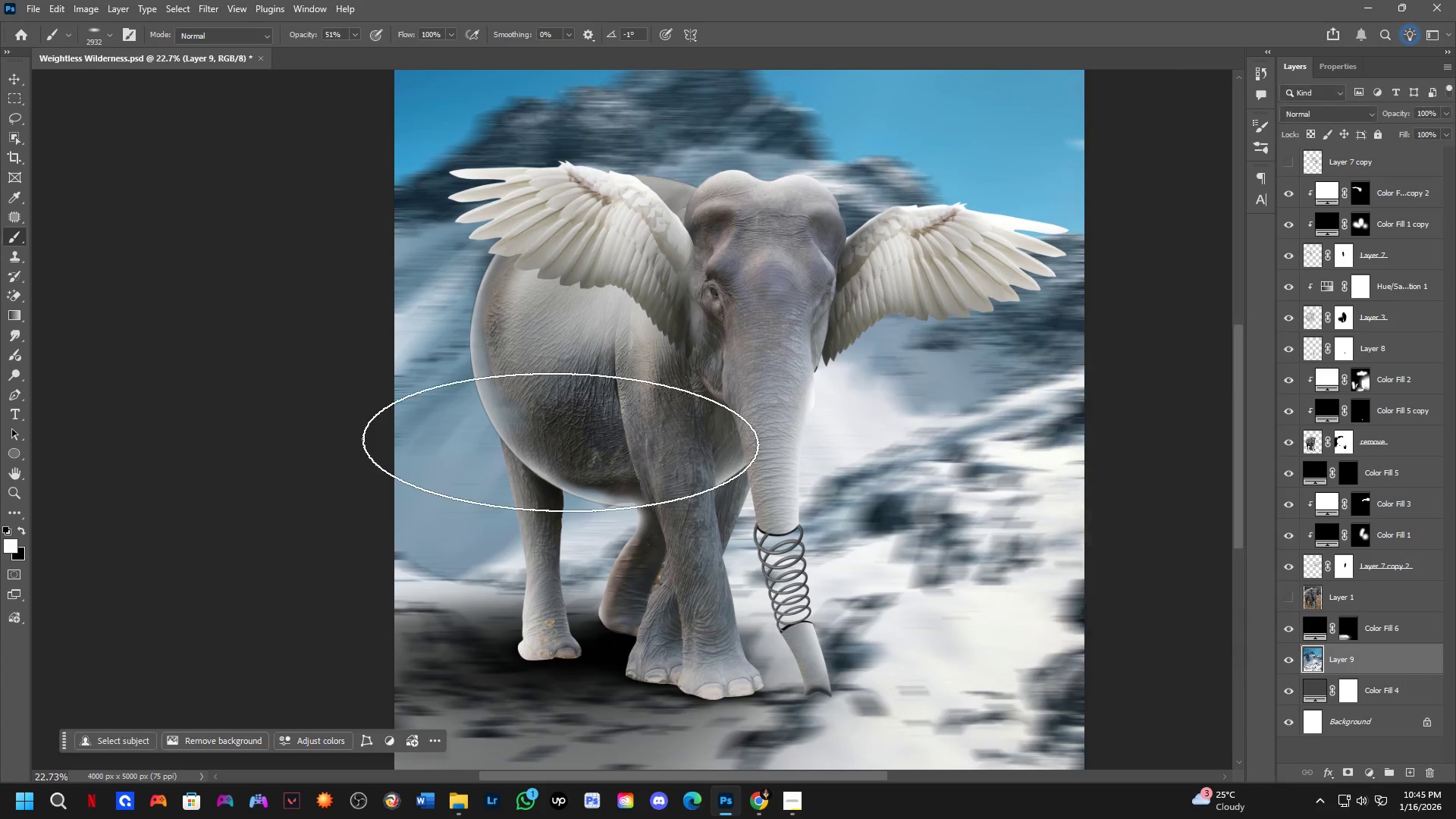 
key(Shift+ShiftLeft)
 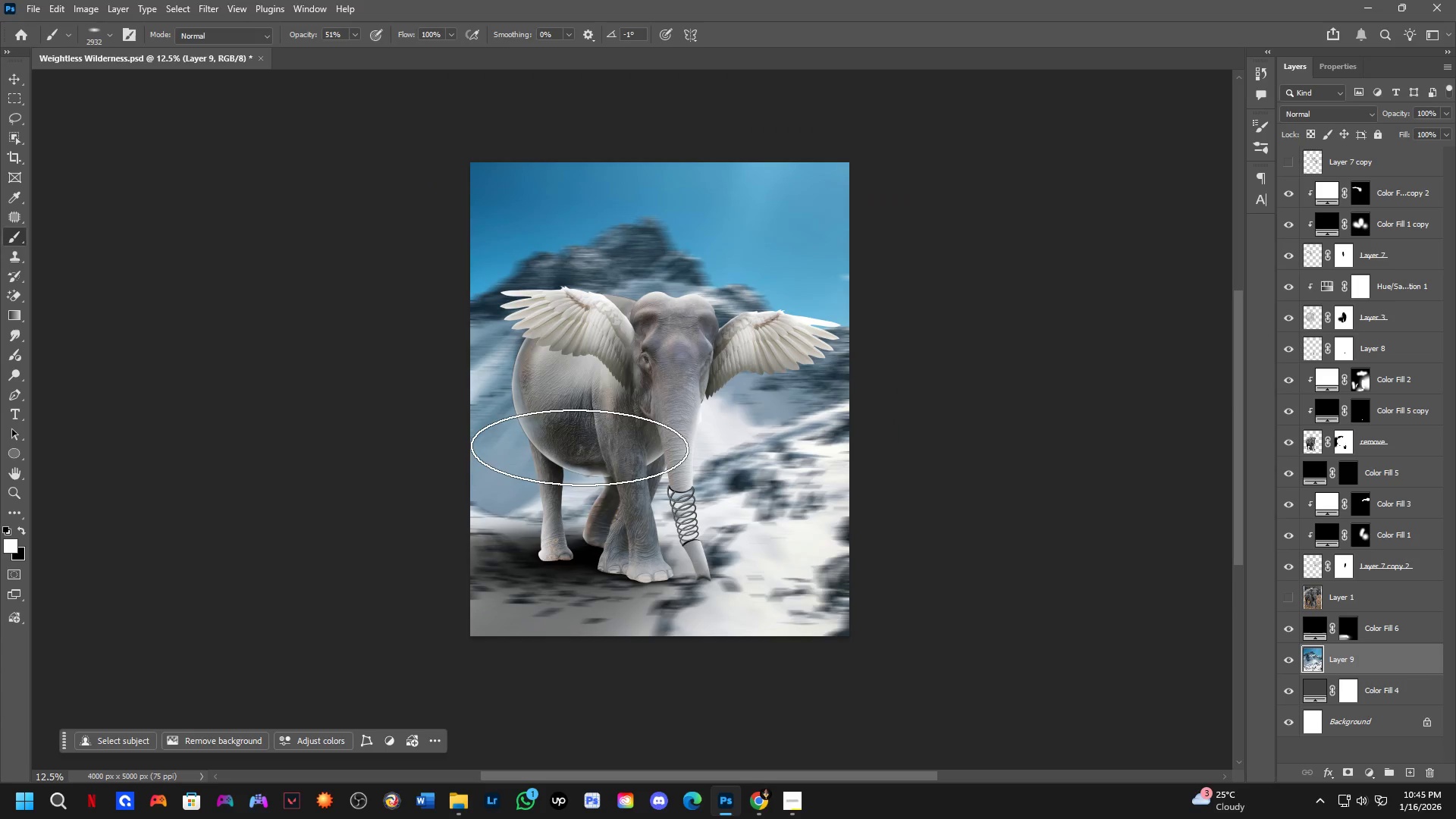 
hold_key(key=Space, duration=1.06)
 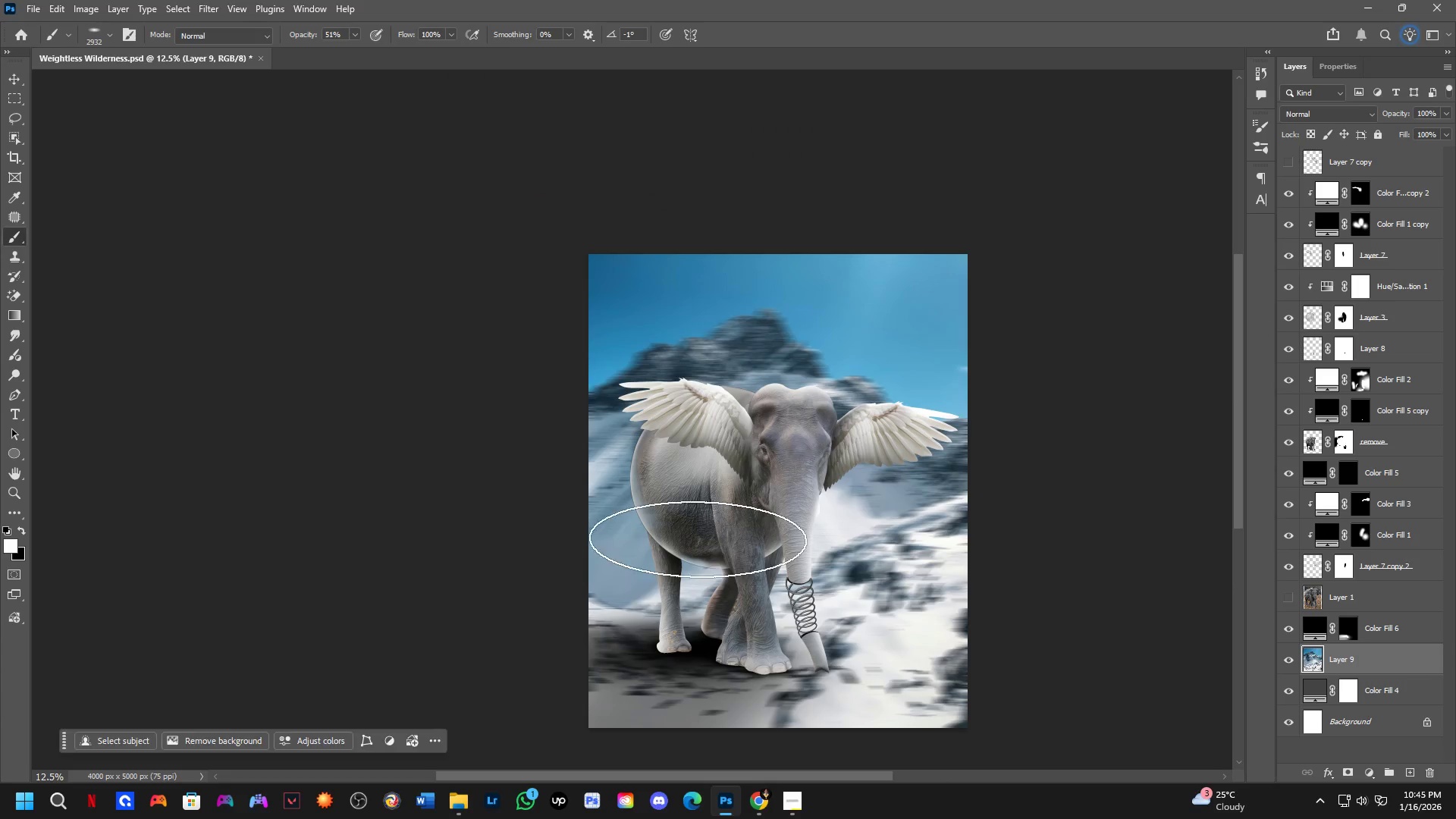 
scroll: coordinate [566, 438], scroll_direction: down, amount: 5.0
 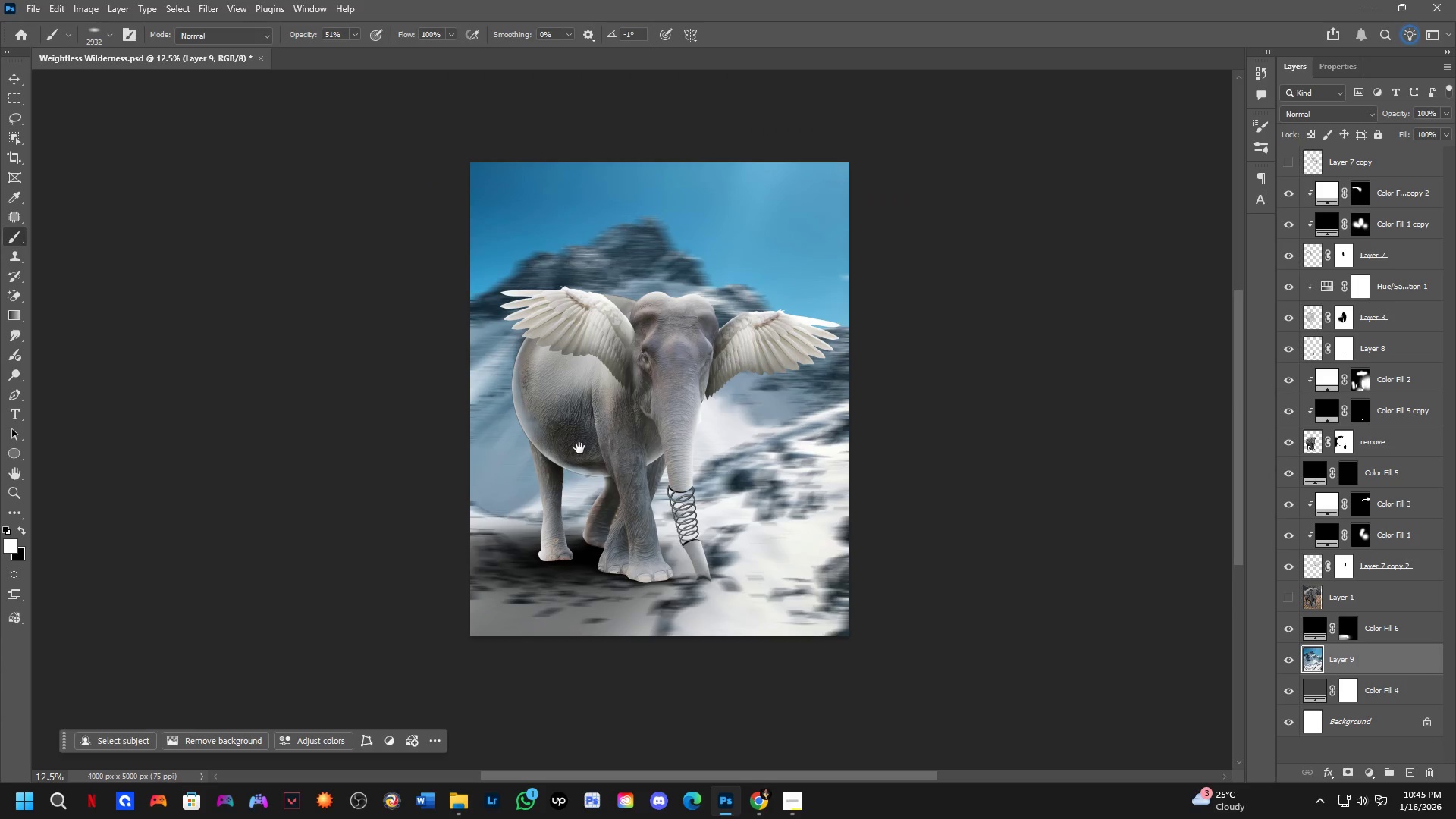 
left_click_drag(start_coordinate=[579, 448], to_coordinate=[698, 540])
 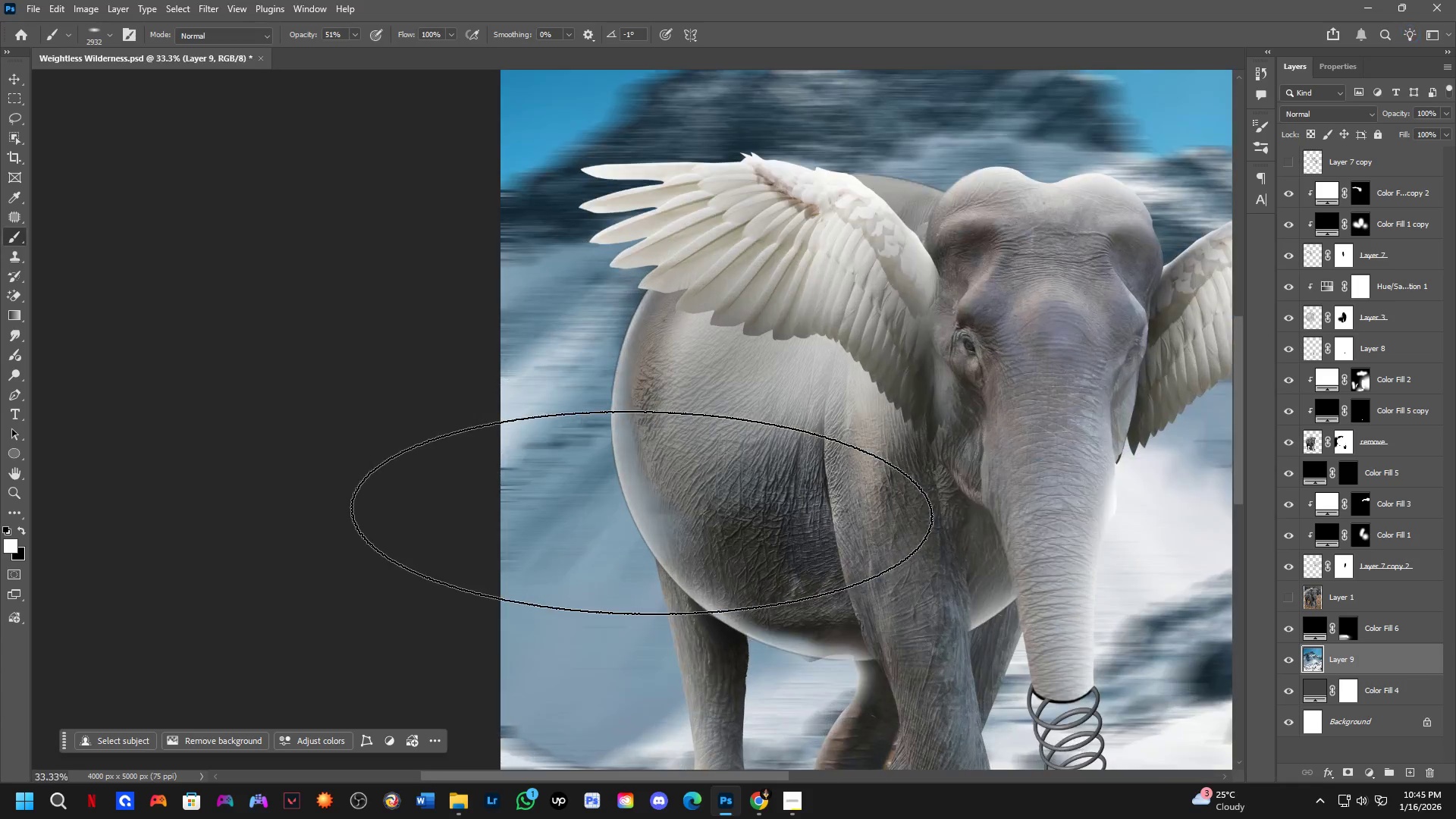 
hold_key(key=Space, duration=13.23)
 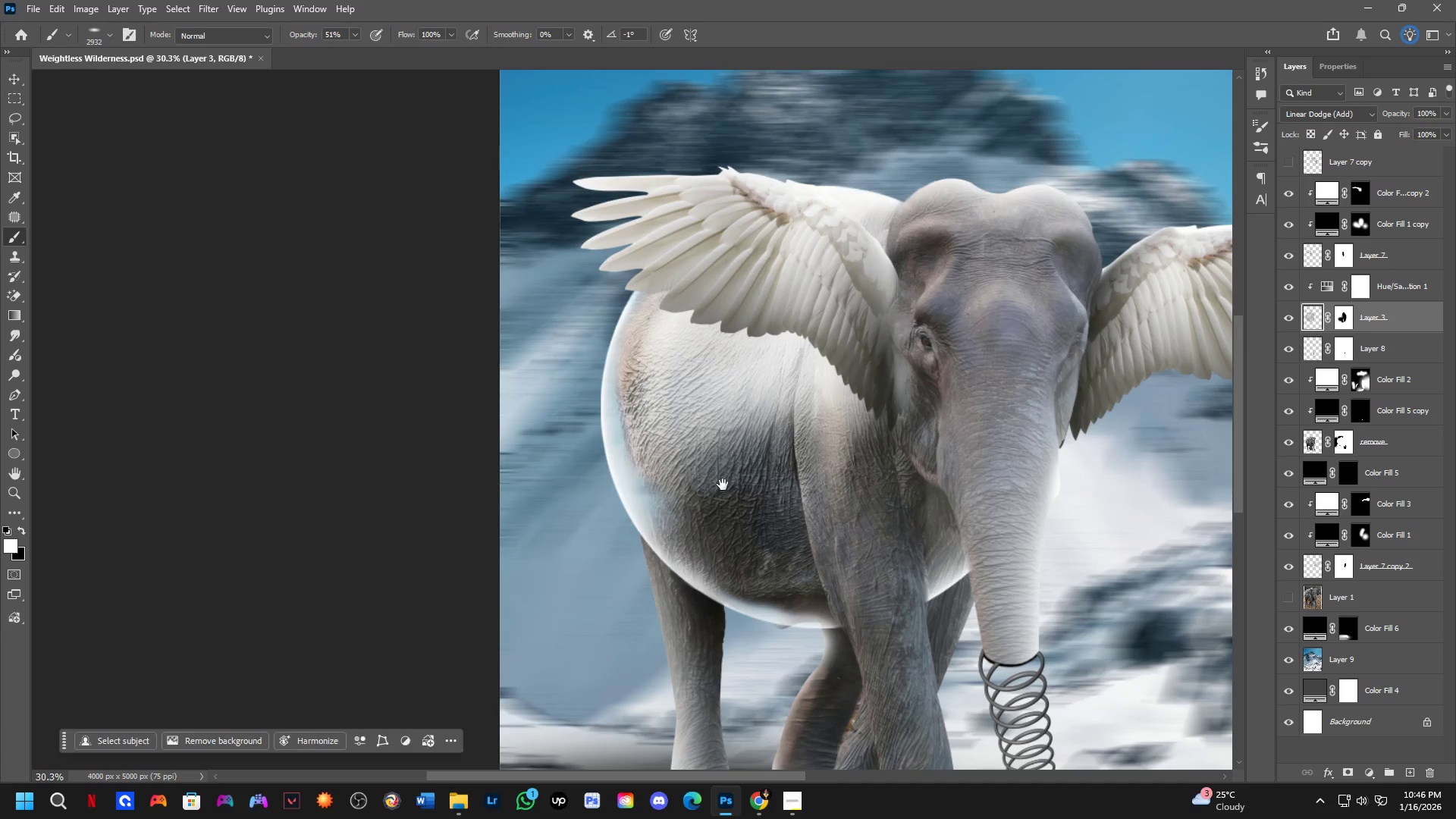 
key(Shift+ShiftLeft)
 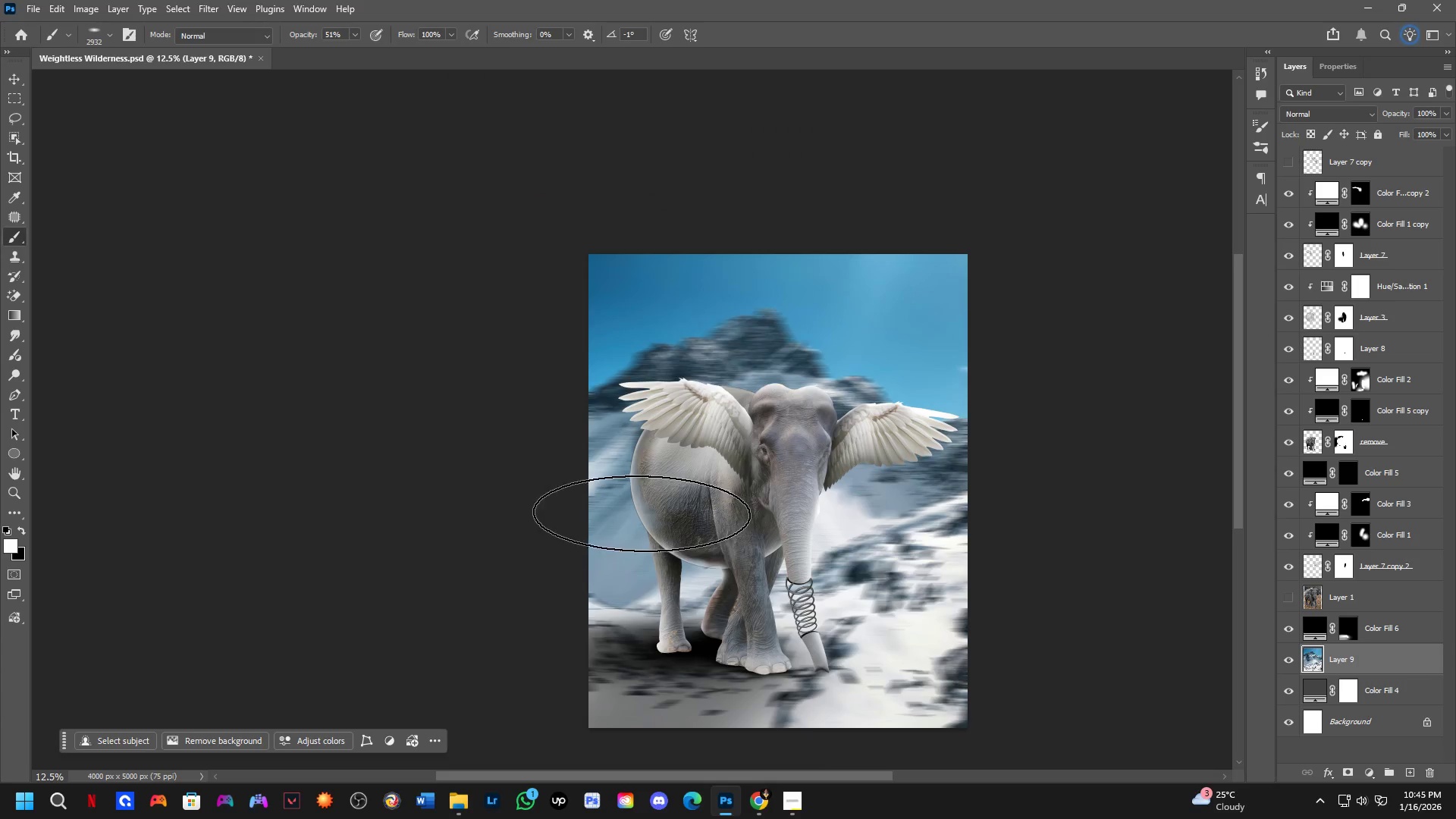 
scroll: coordinate [642, 513], scroll_direction: up, amount: 3.0
 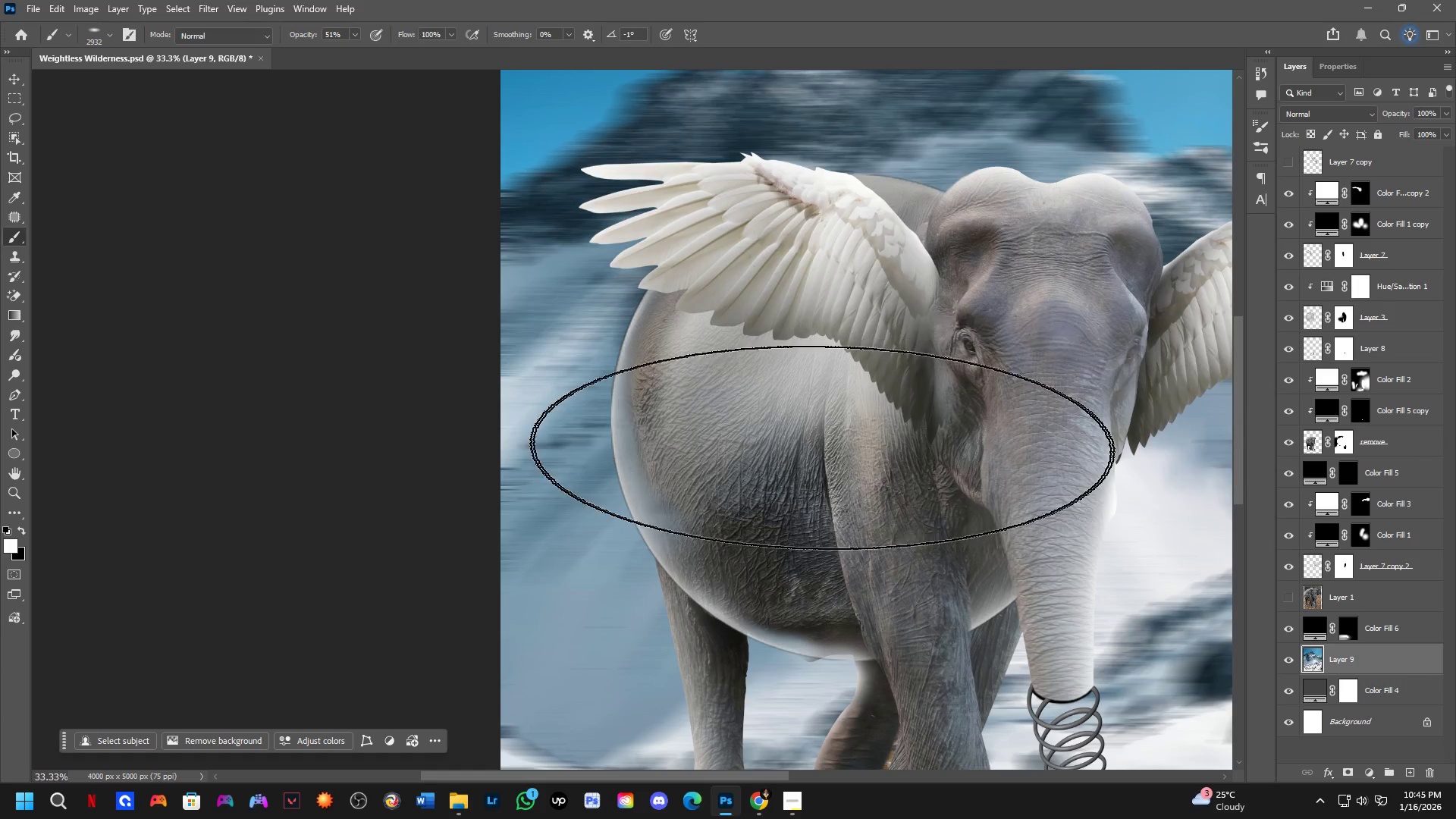 
scroll: coordinate [935, 386], scroll_direction: down, amount: 1.0
 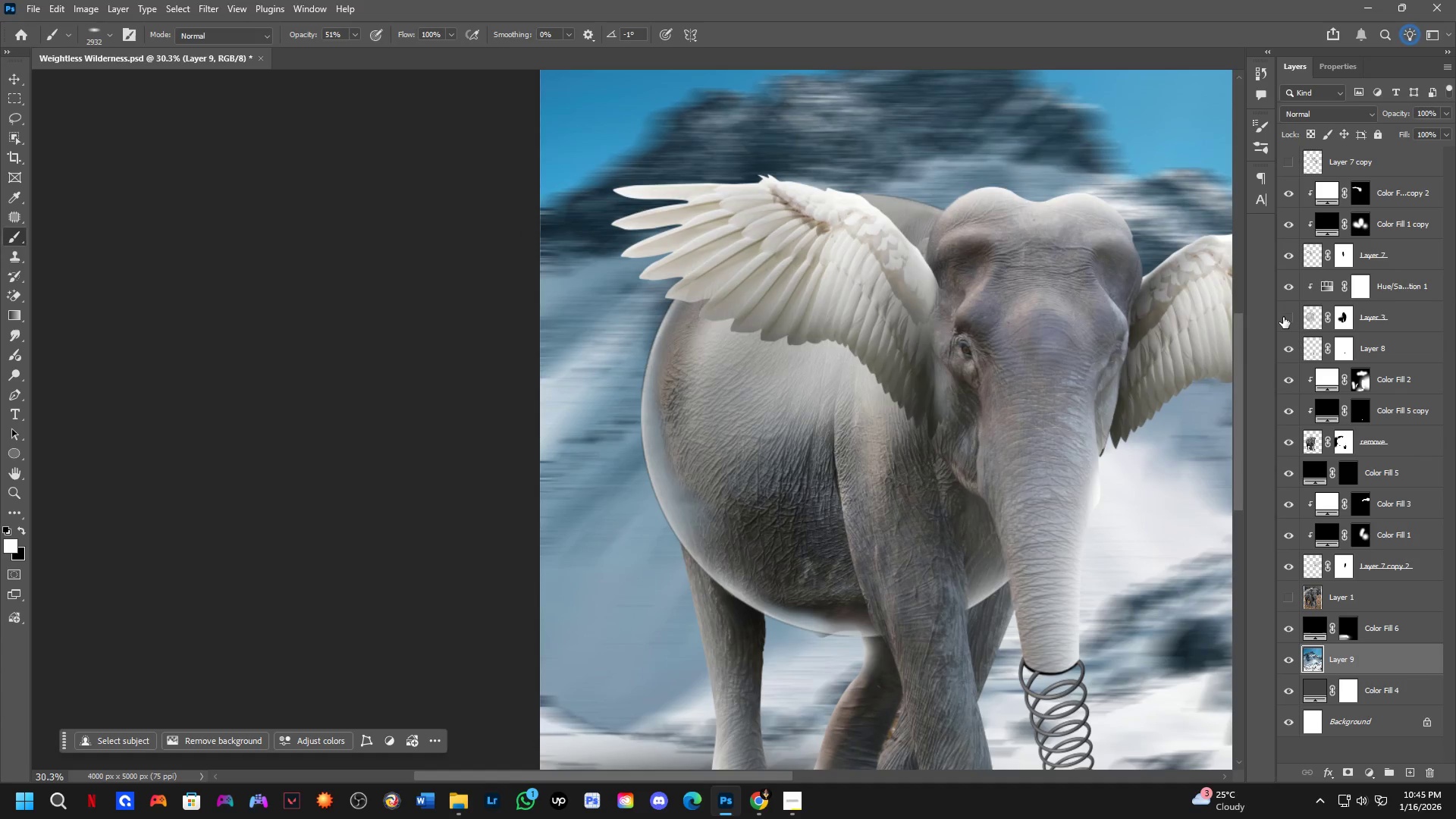 
double_click([1283, 317])
 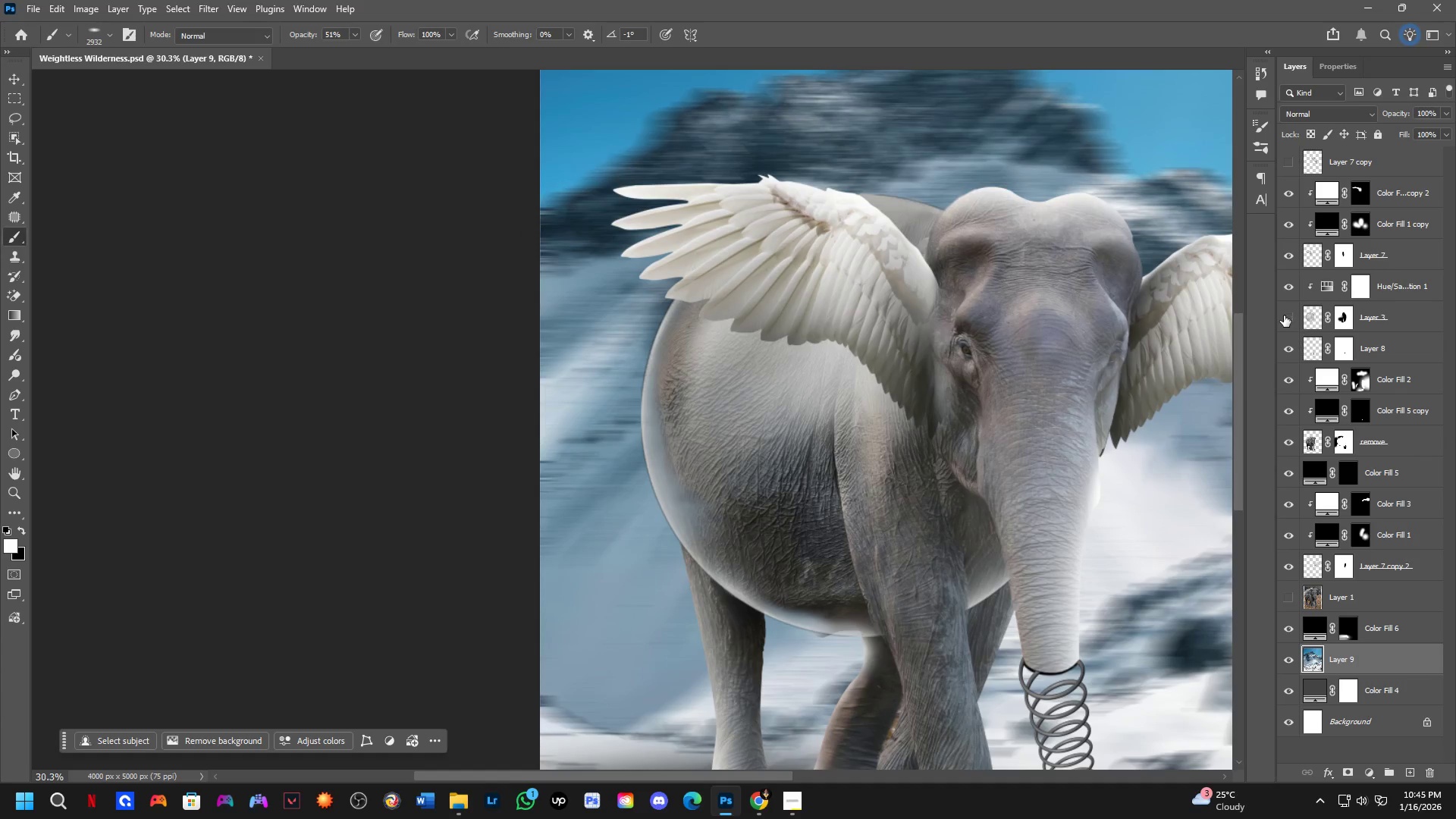 
double_click([1284, 315])
 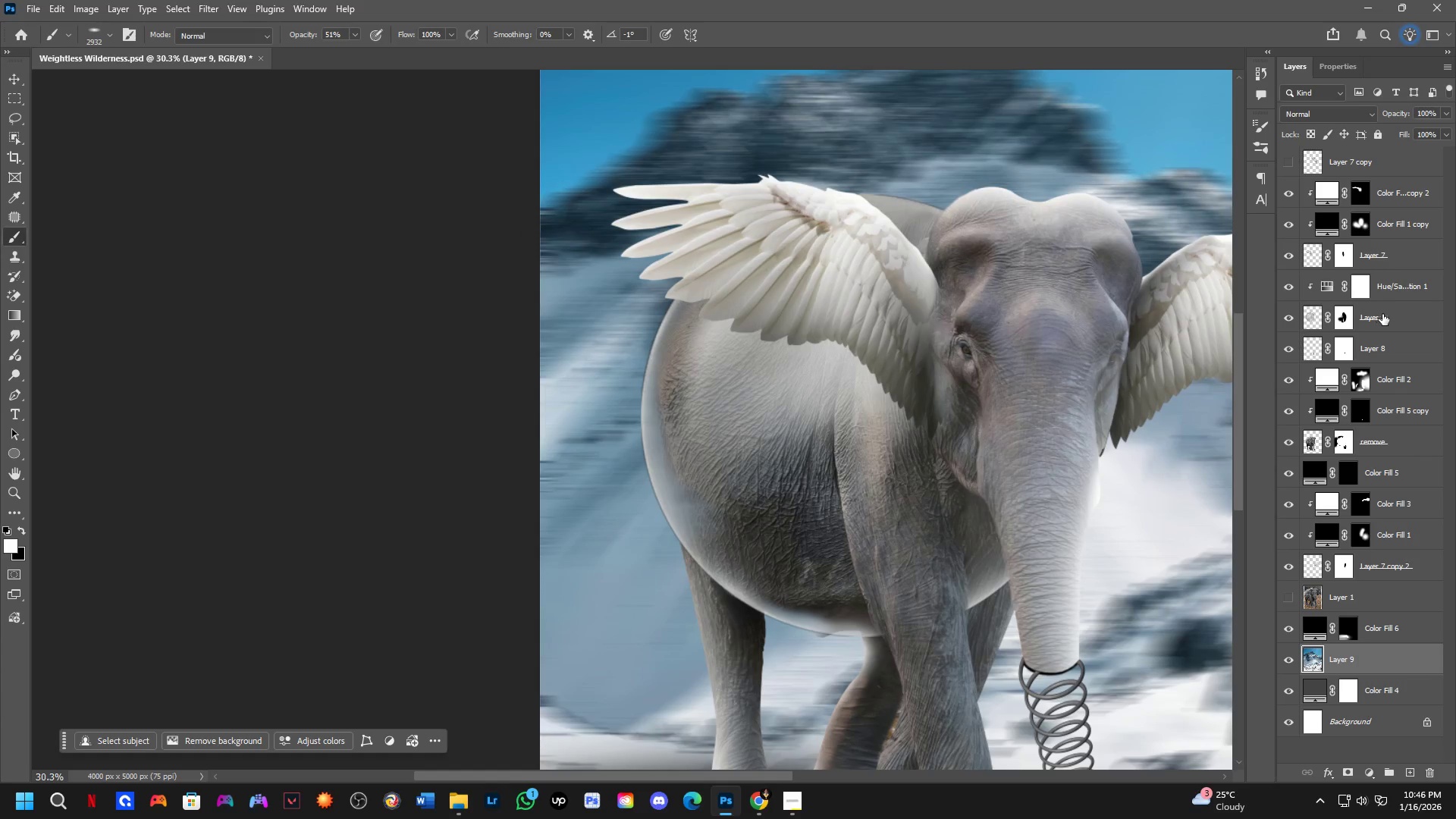 
left_click([1391, 318])
 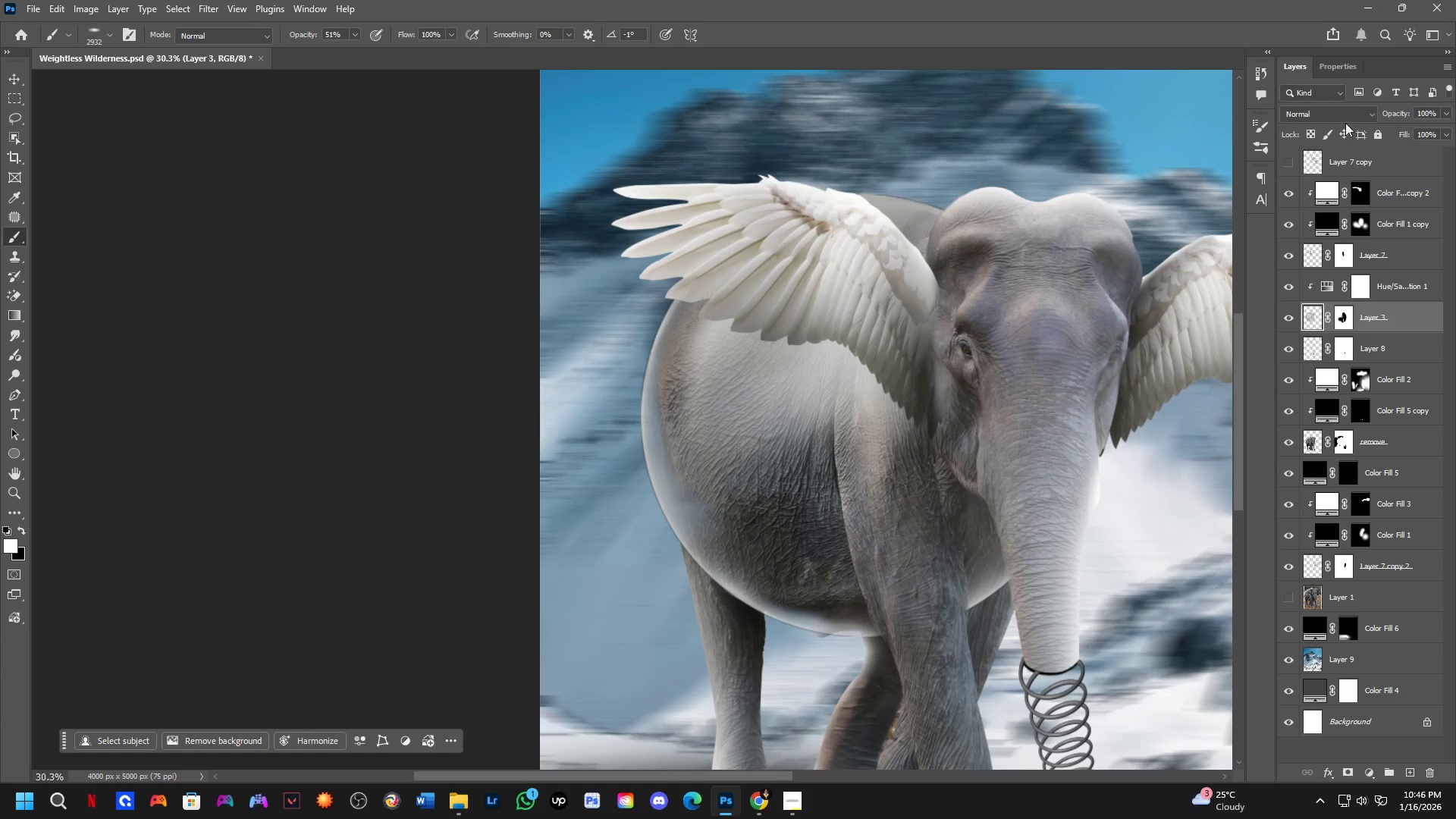 
left_click([1345, 120])
 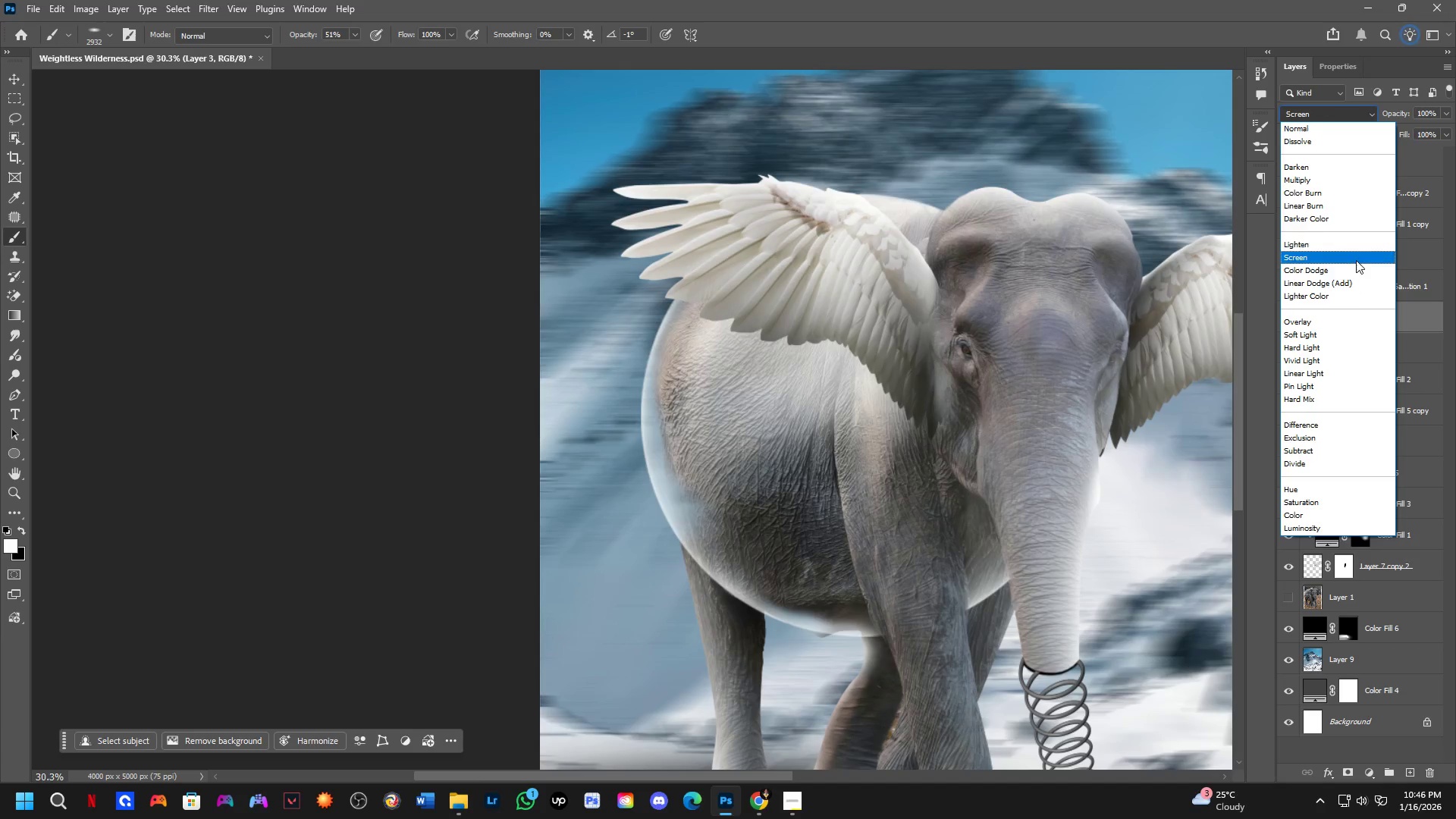 
left_click([1359, 279])
 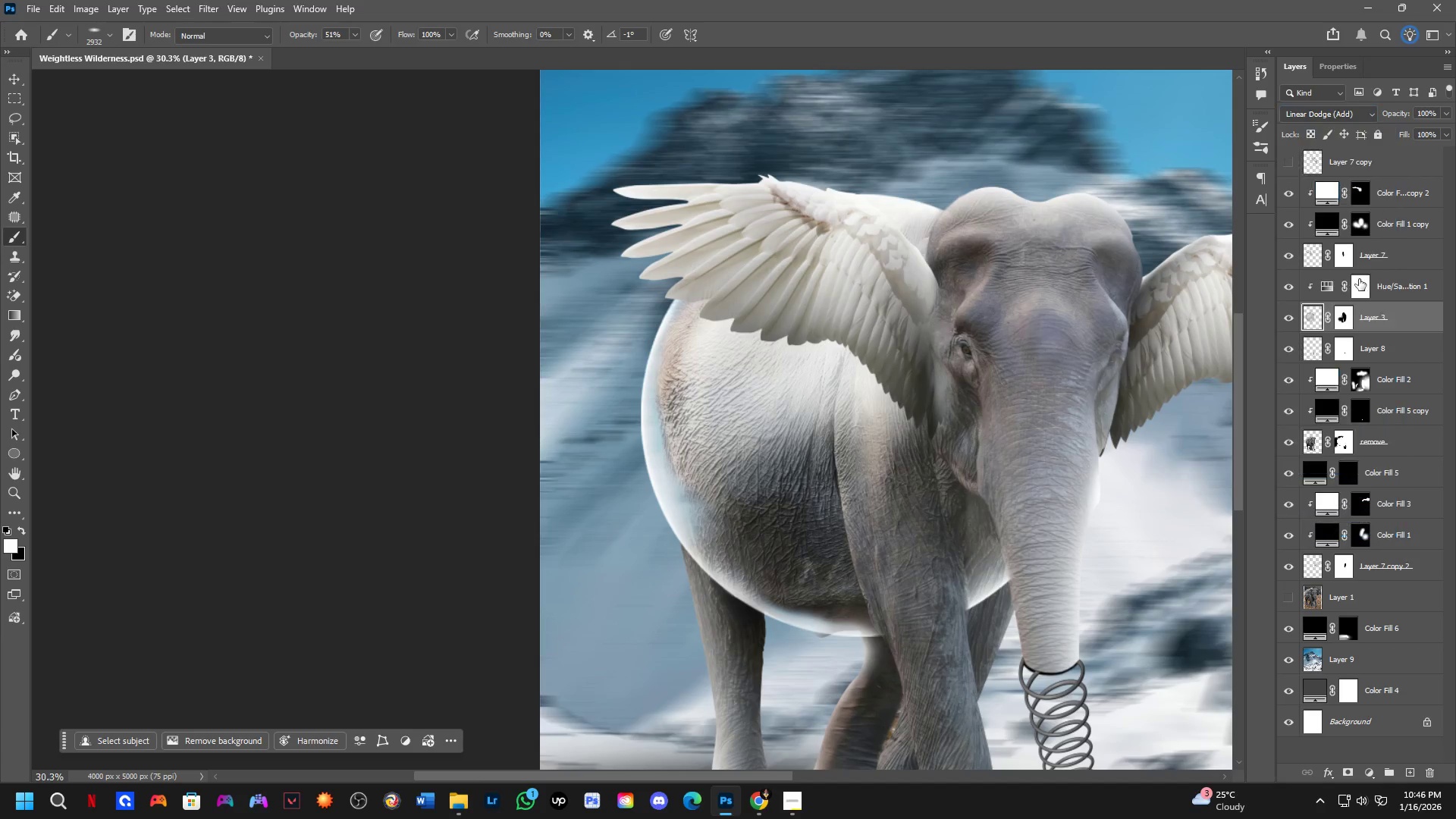 
hold_key(key=Space, duration=0.64)
 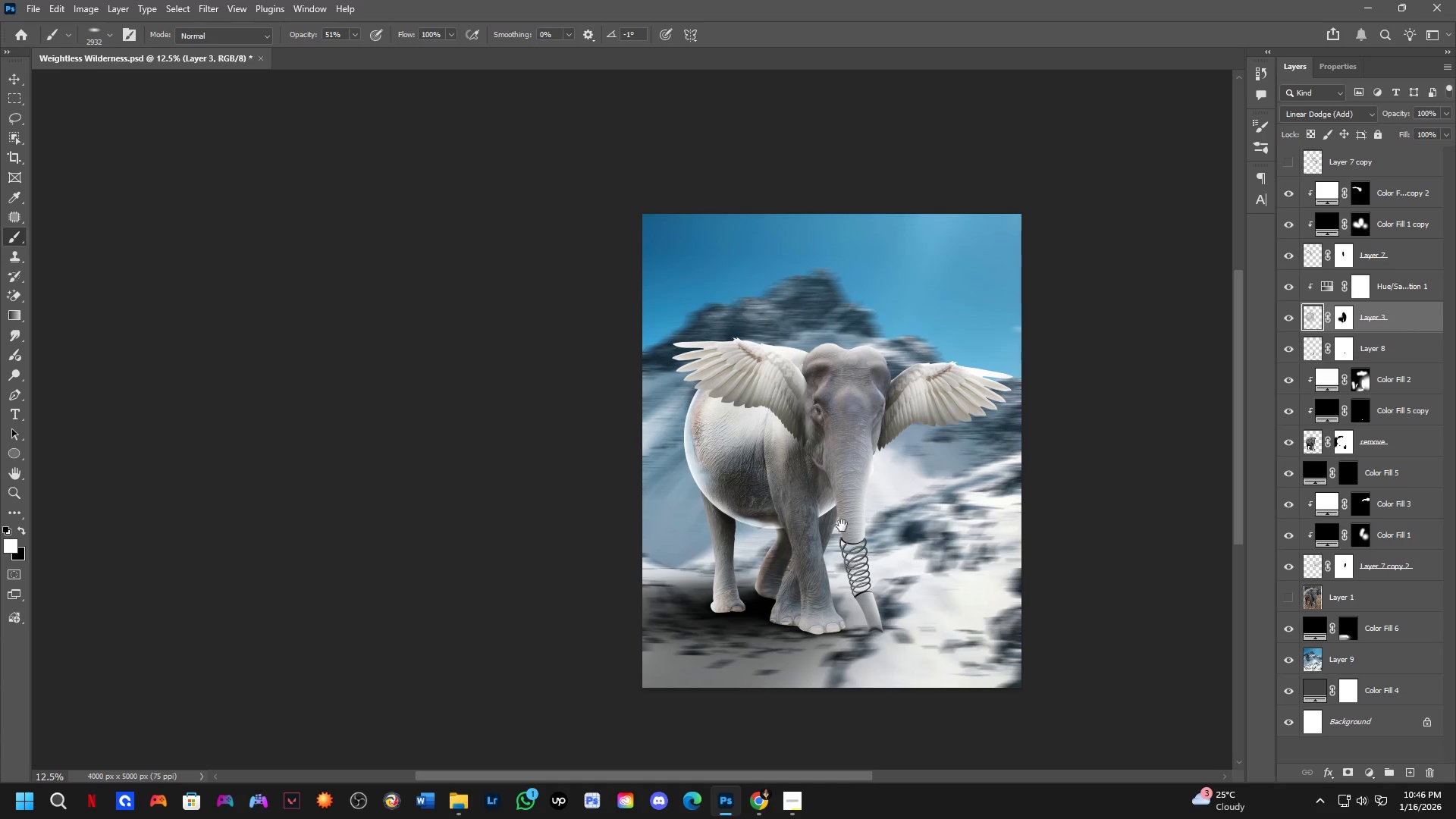 
left_click_drag(start_coordinate=[762, 495], to_coordinate=[722, 487])
 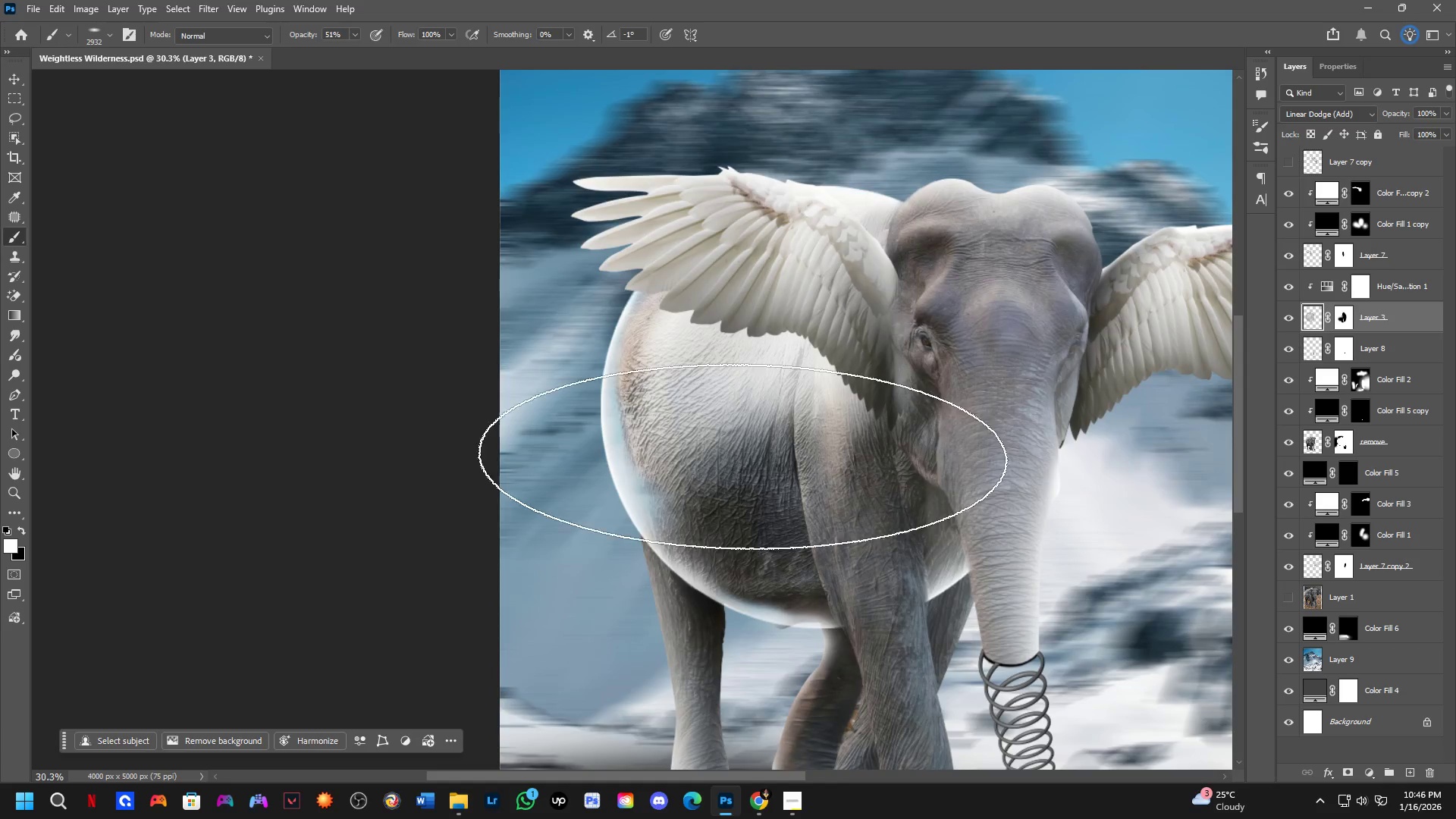 
key(Shift+ShiftLeft)
 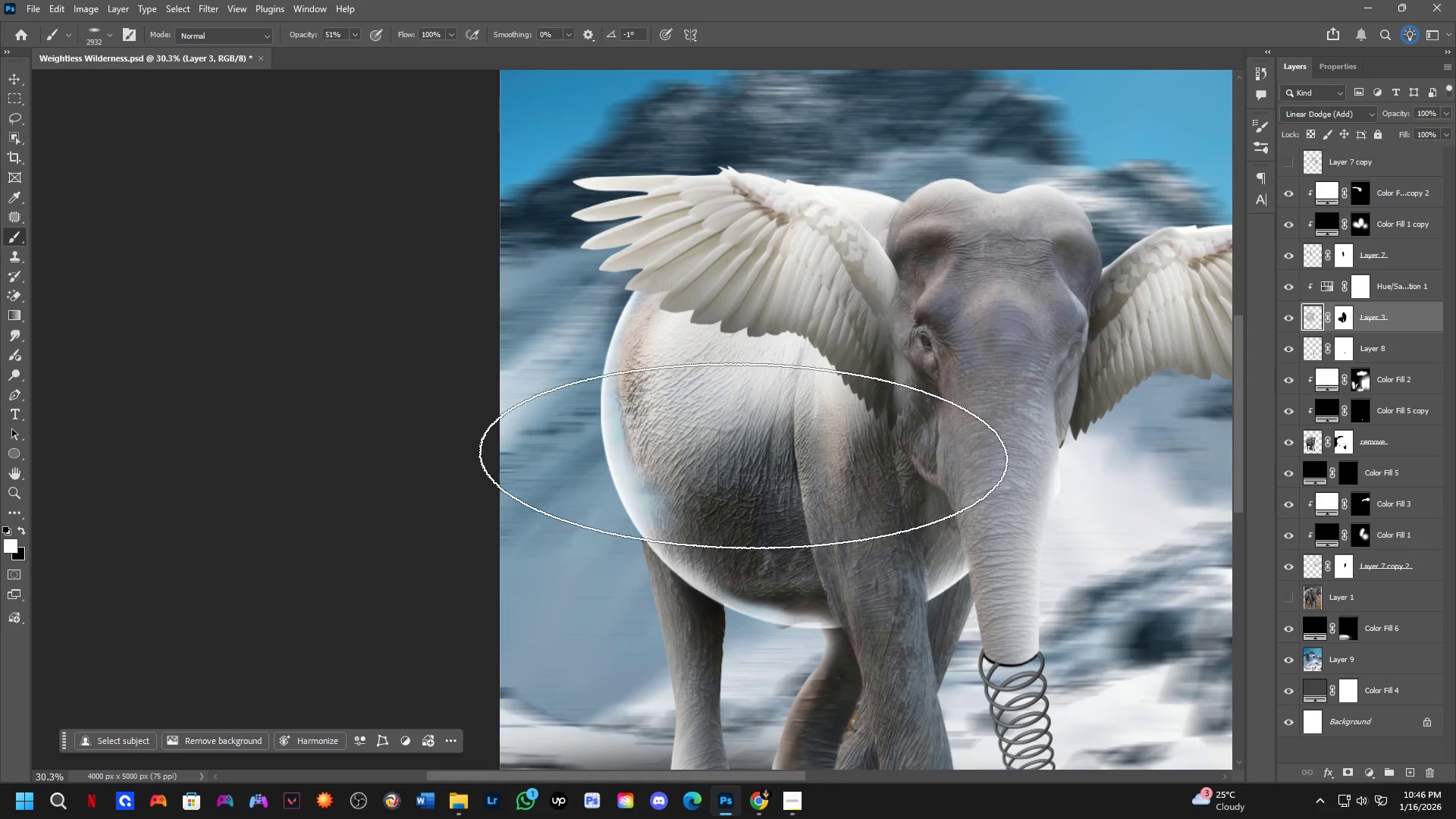 
hold_key(key=Space, duration=0.55)
 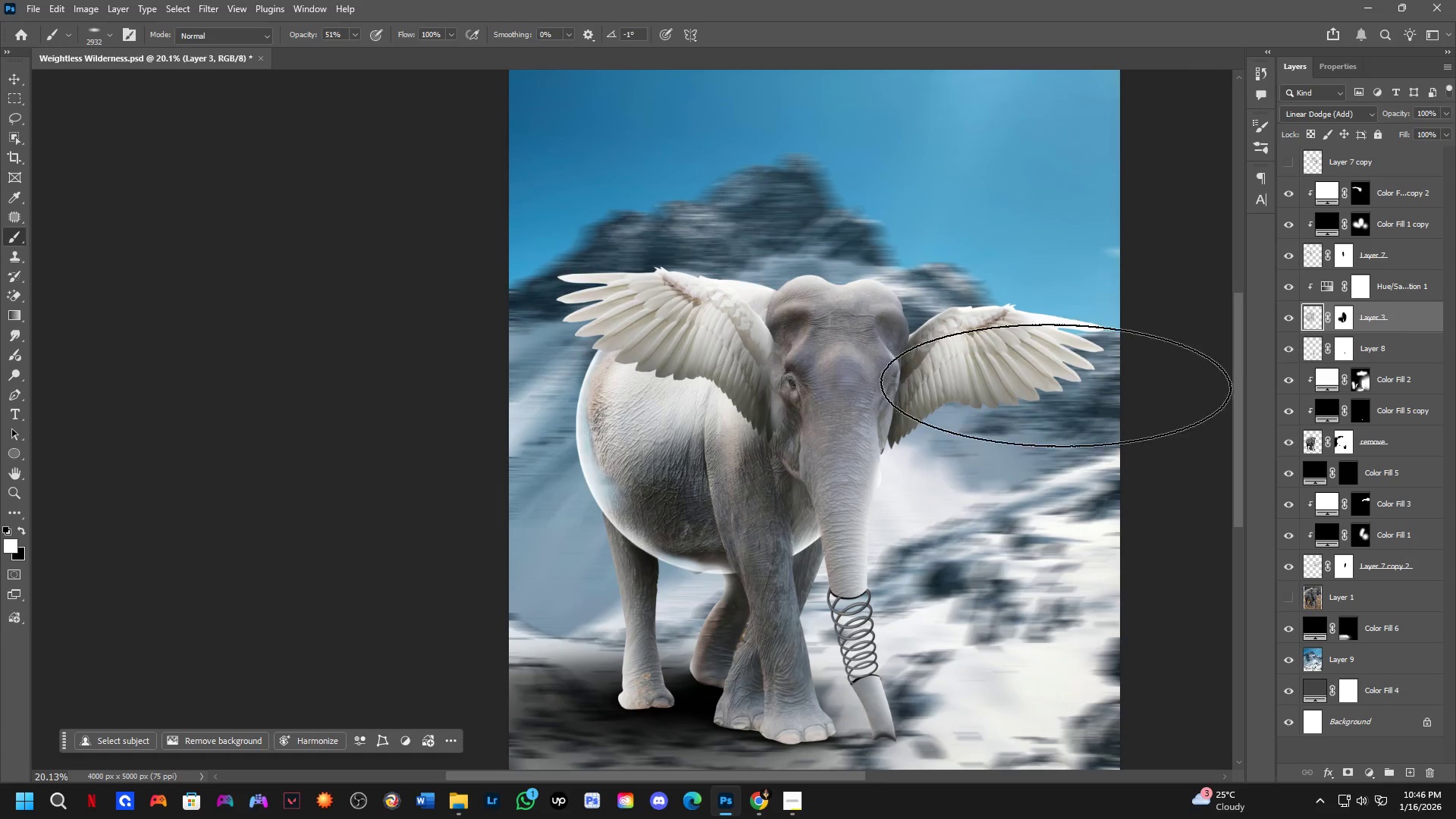 
left_click_drag(start_coordinate=[843, 526], to_coordinate=[808, 532])
 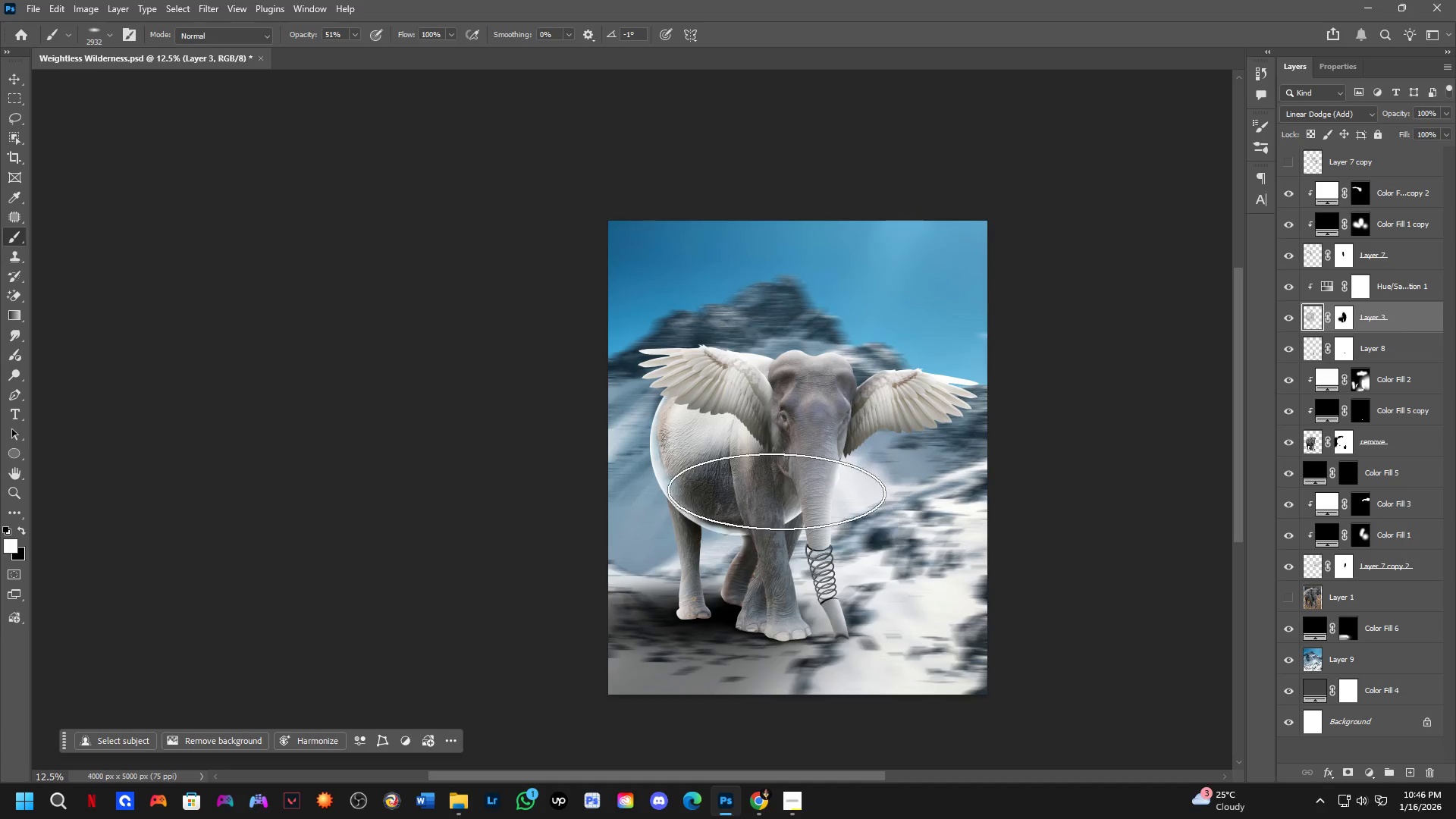 
scroll: coordinate [745, 460], scroll_direction: down, amount: 3.0
 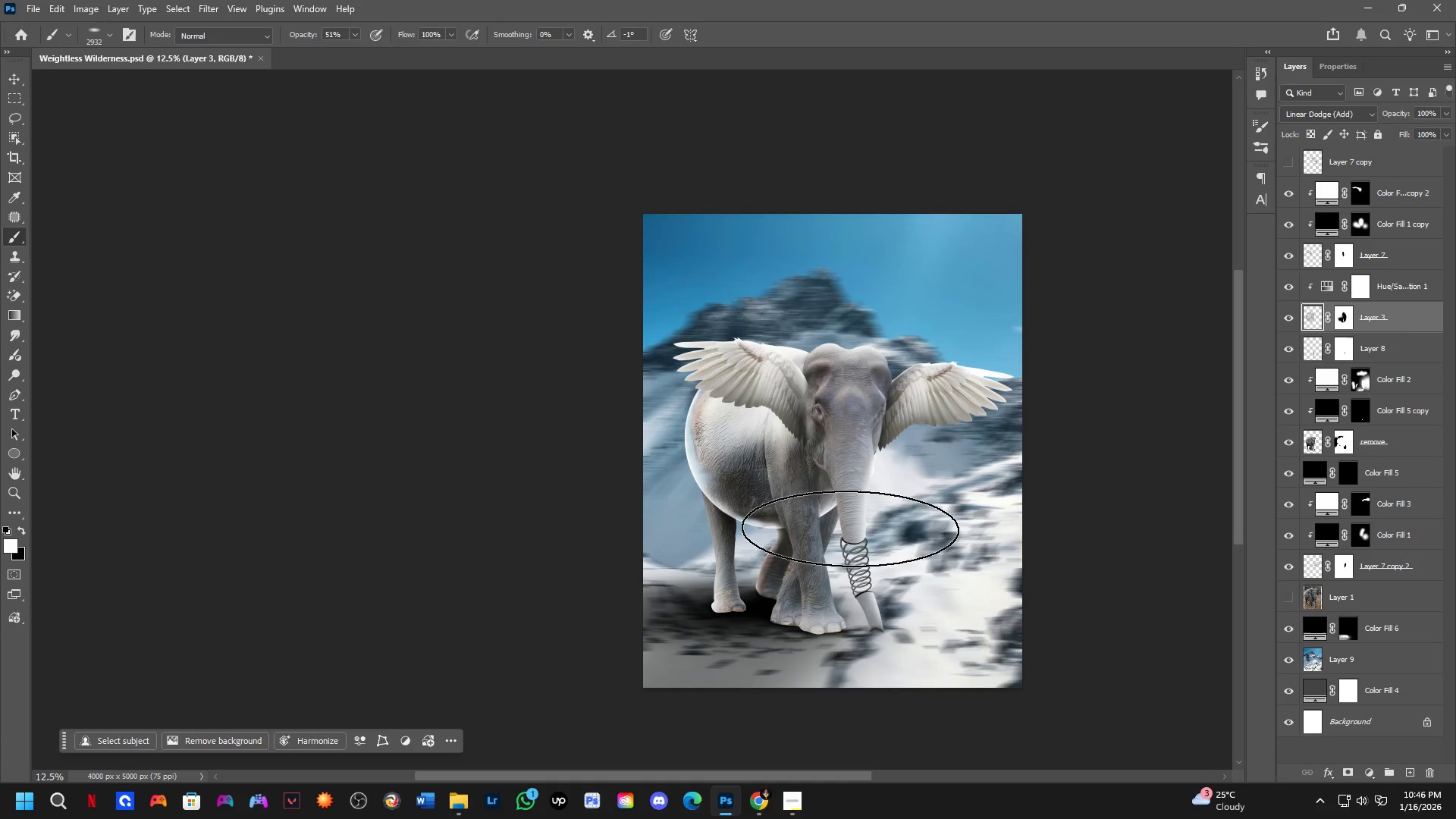 
scroll: coordinate [770, 471], scroll_direction: up, amount: 5.0
 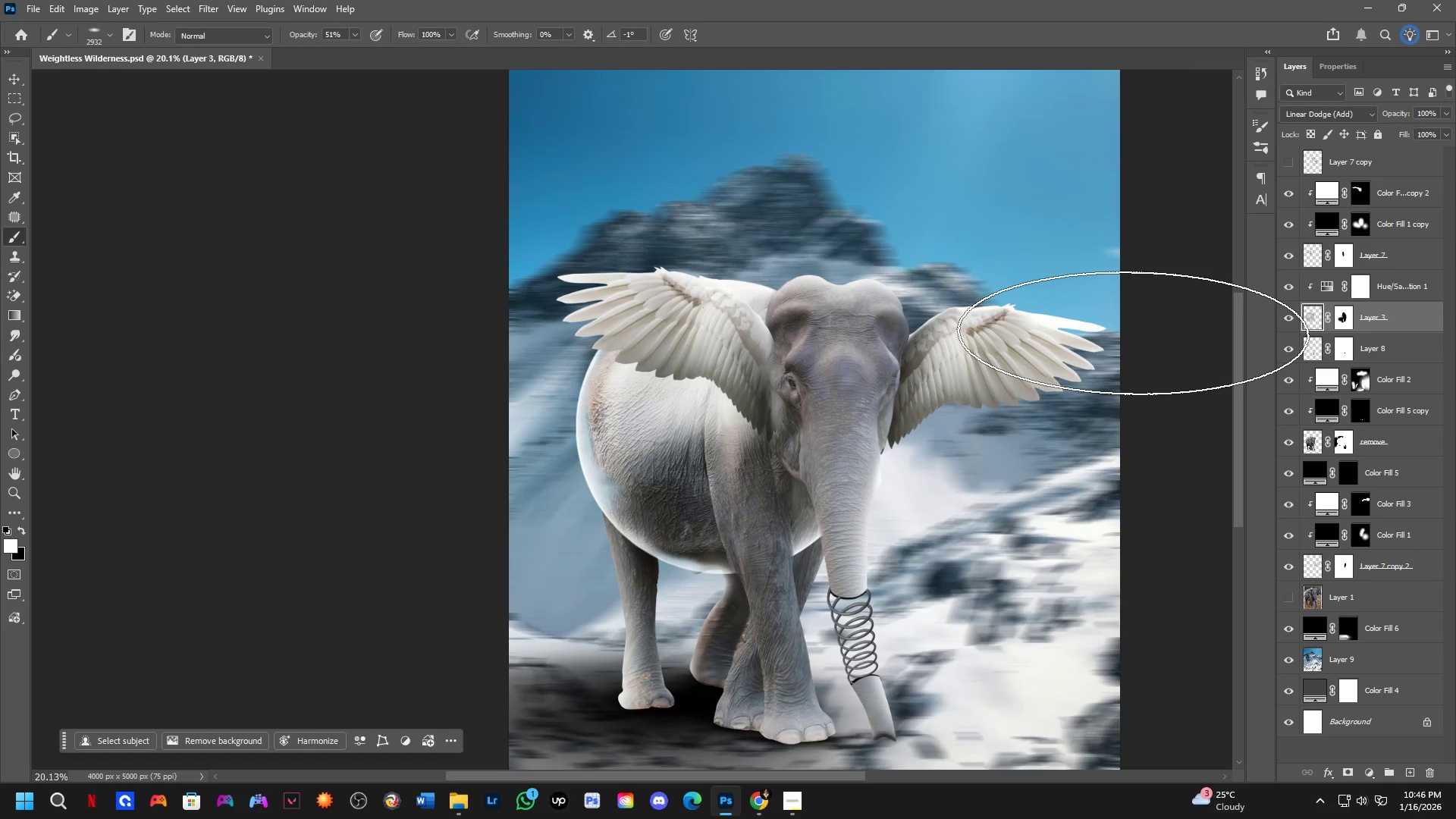 
key(Control+J)
 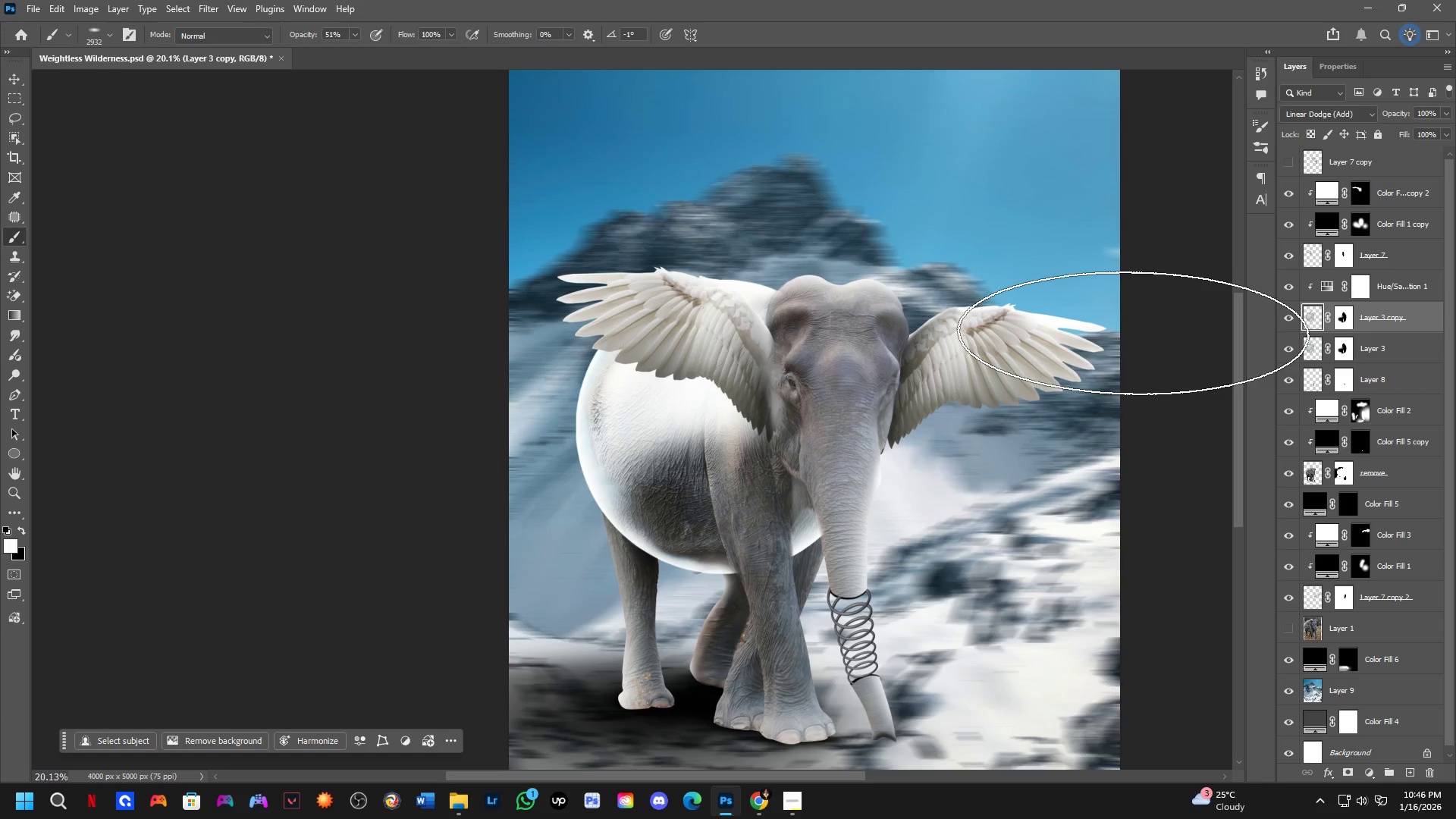 
hold_key(key=Space, duration=0.58)
 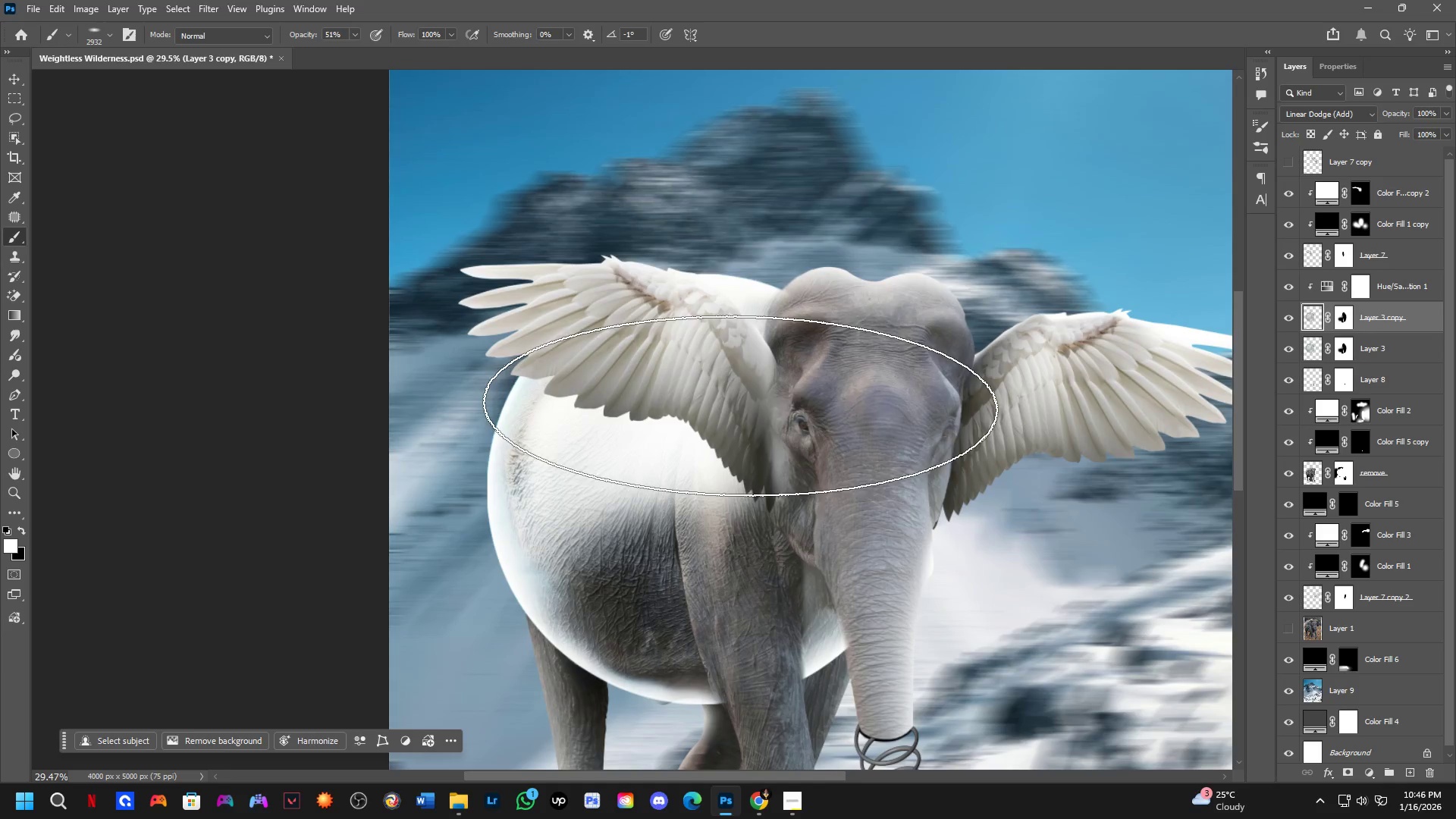 
left_click_drag(start_coordinate=[730, 431], to_coordinate=[749, 469])
 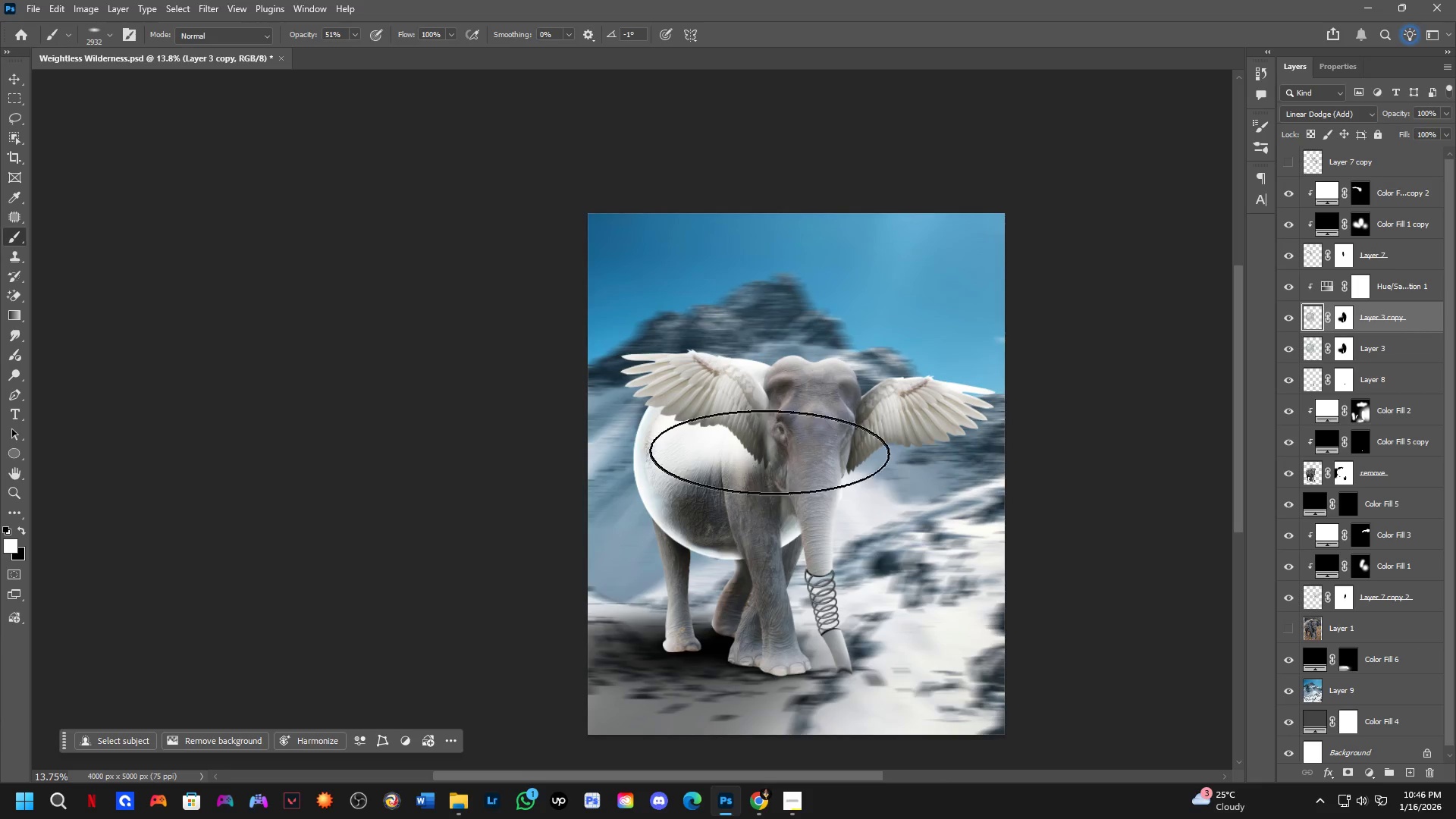 
scroll: coordinate [698, 409], scroll_direction: down, amount: 4.0
 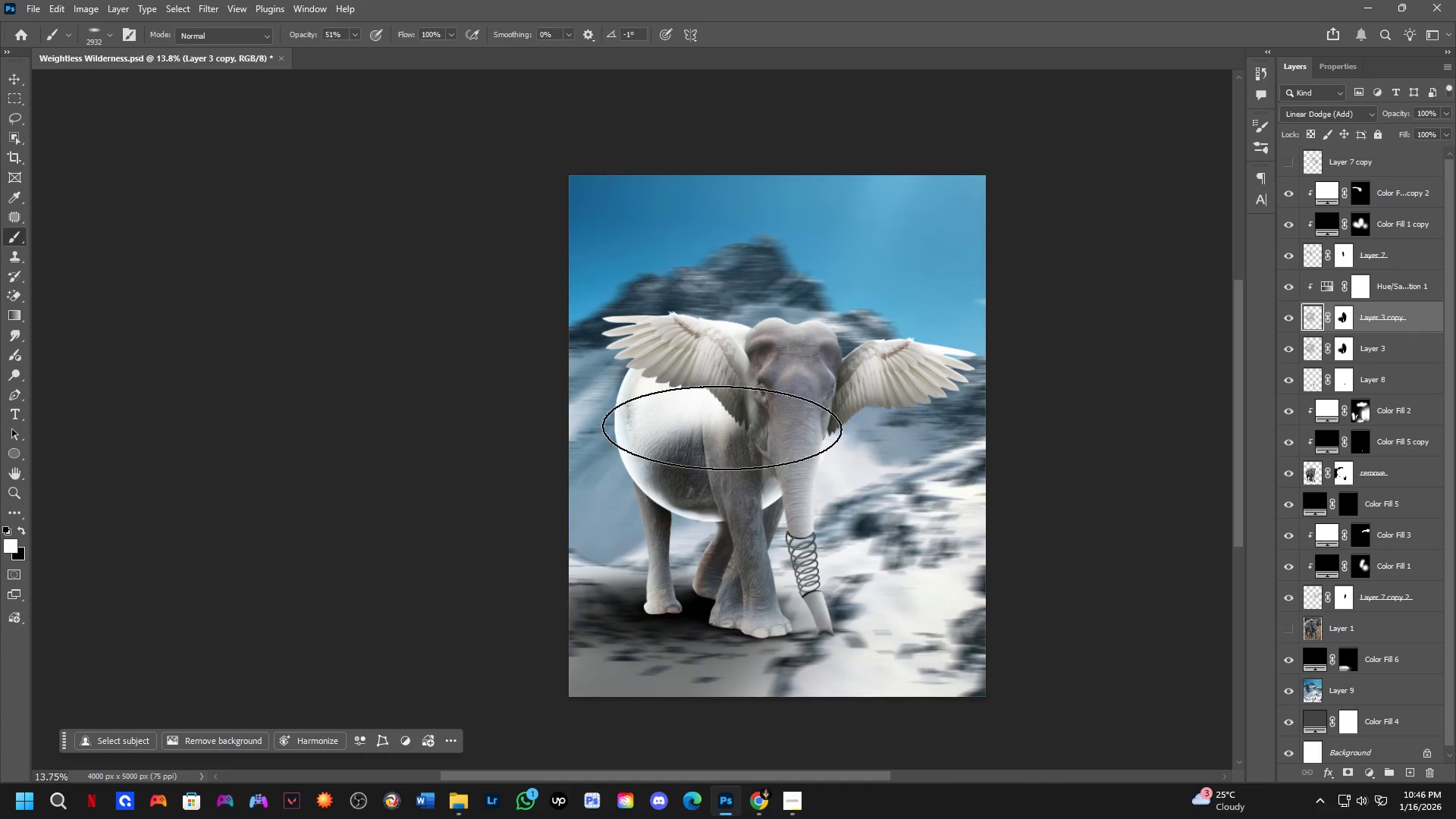 
key(Control+ControlLeft)
 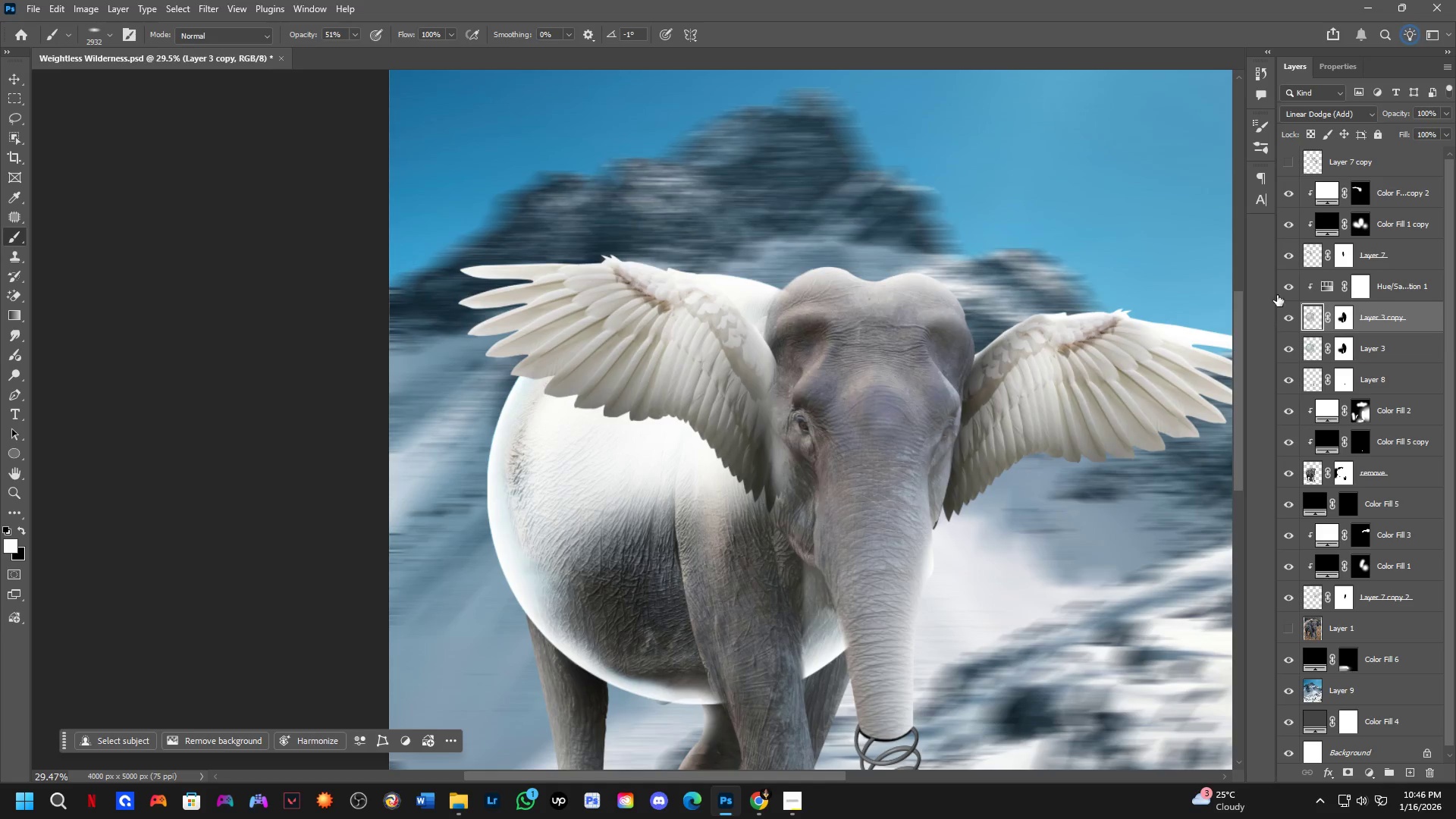 
scroll: coordinate [740, 406], scroll_direction: up, amount: 8.0
 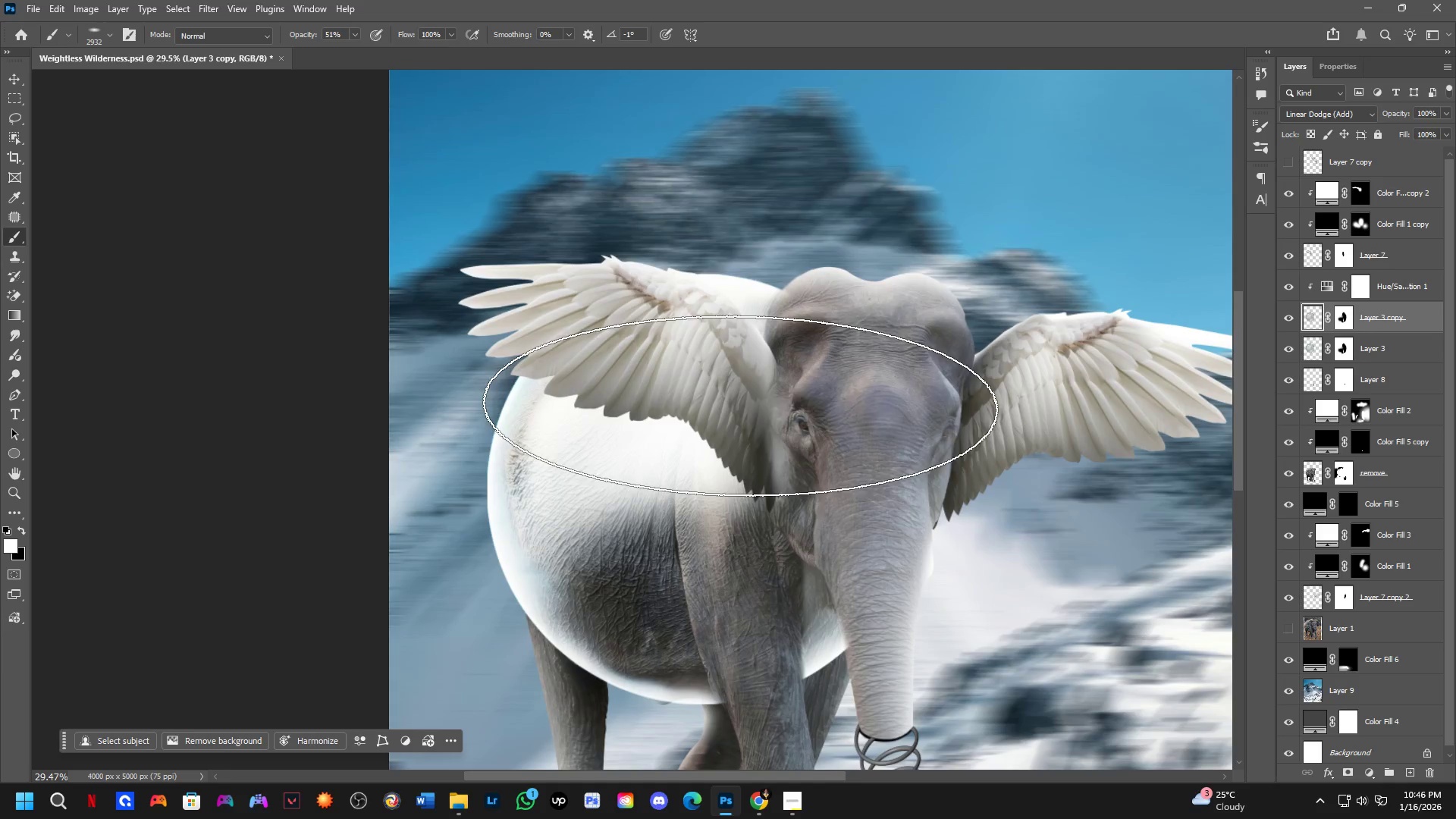 
key(Control+Z)
 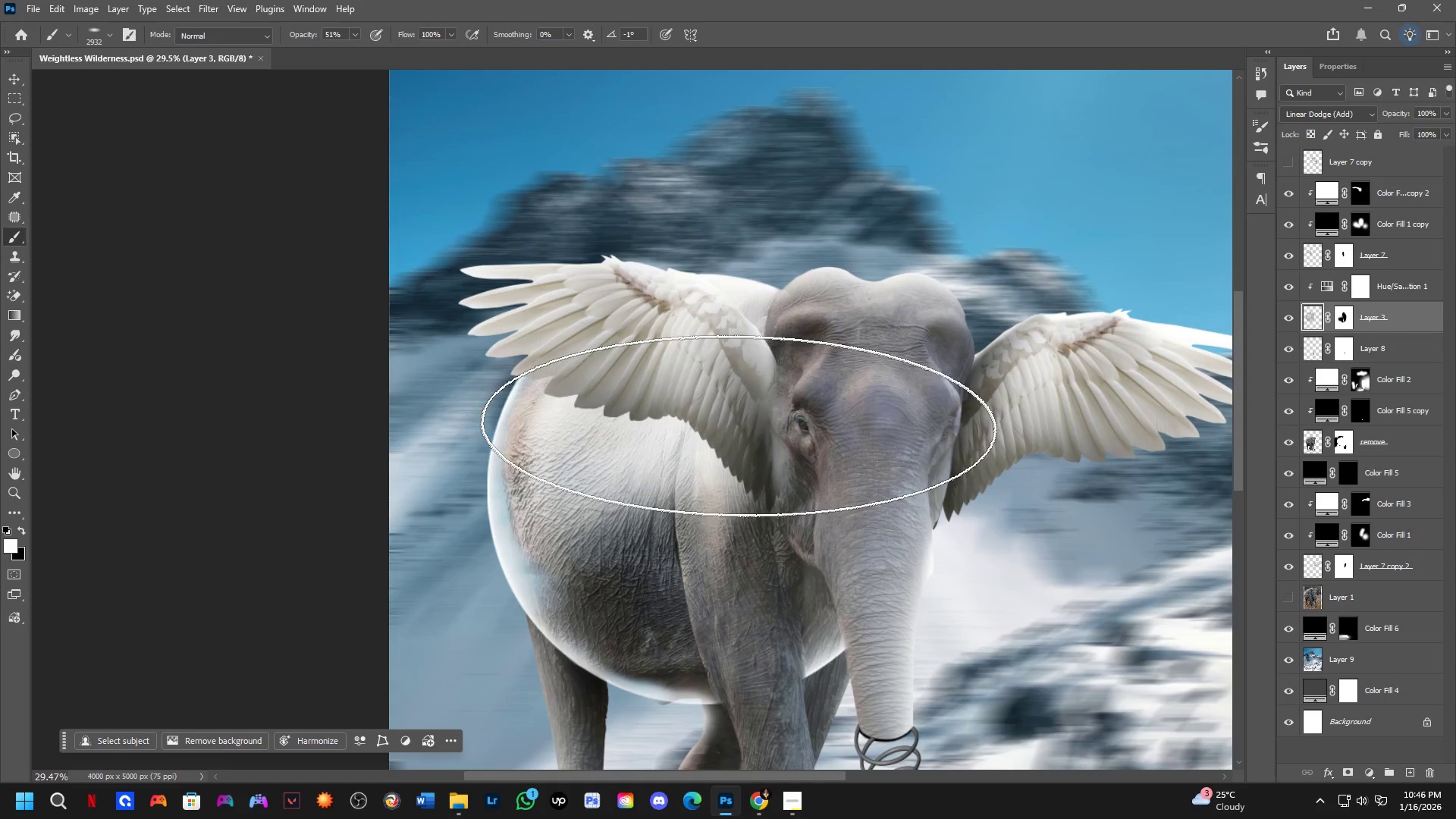 
key(Shift+ShiftLeft)
 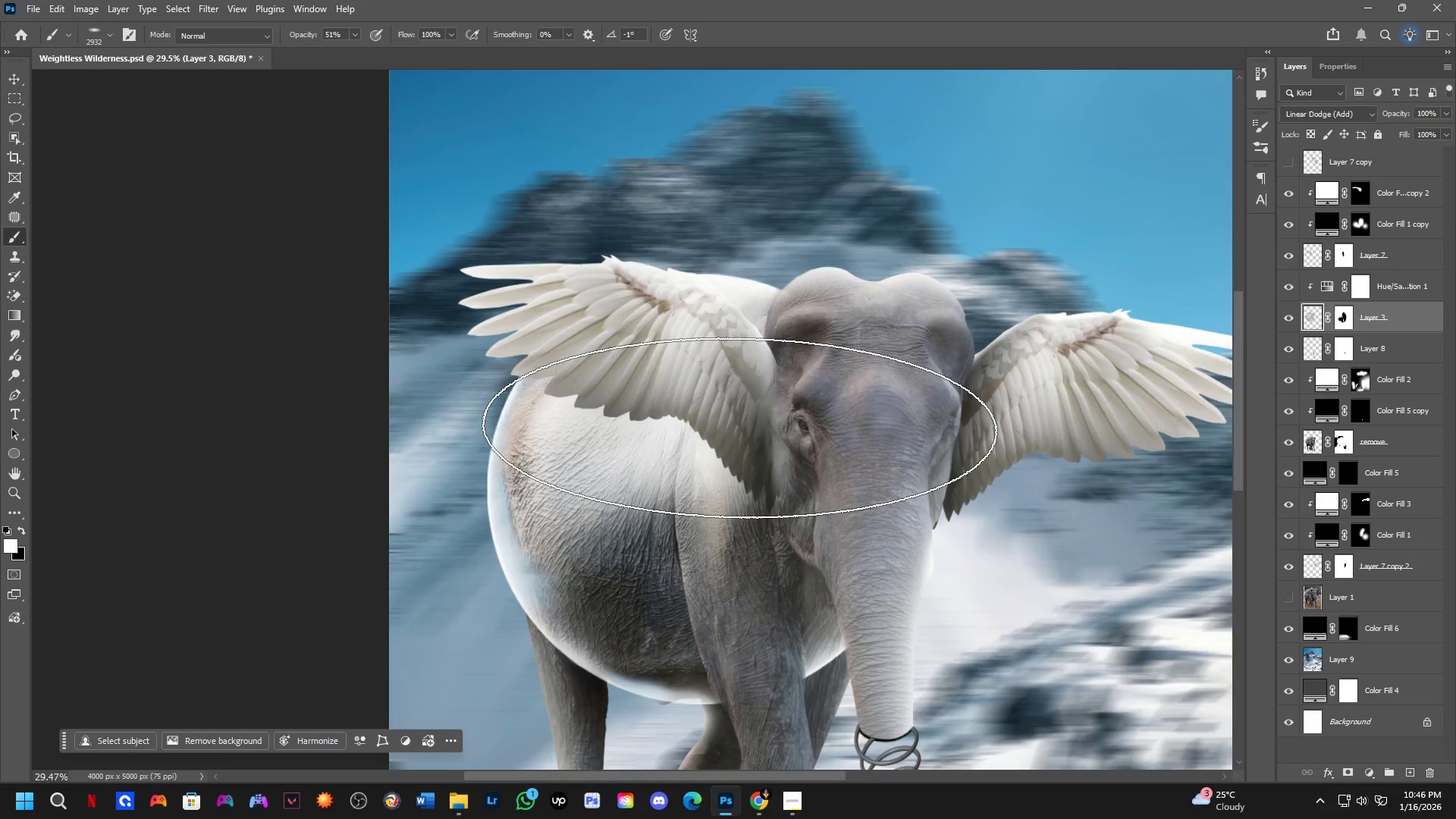 
hold_key(key=Space, duration=0.7)
 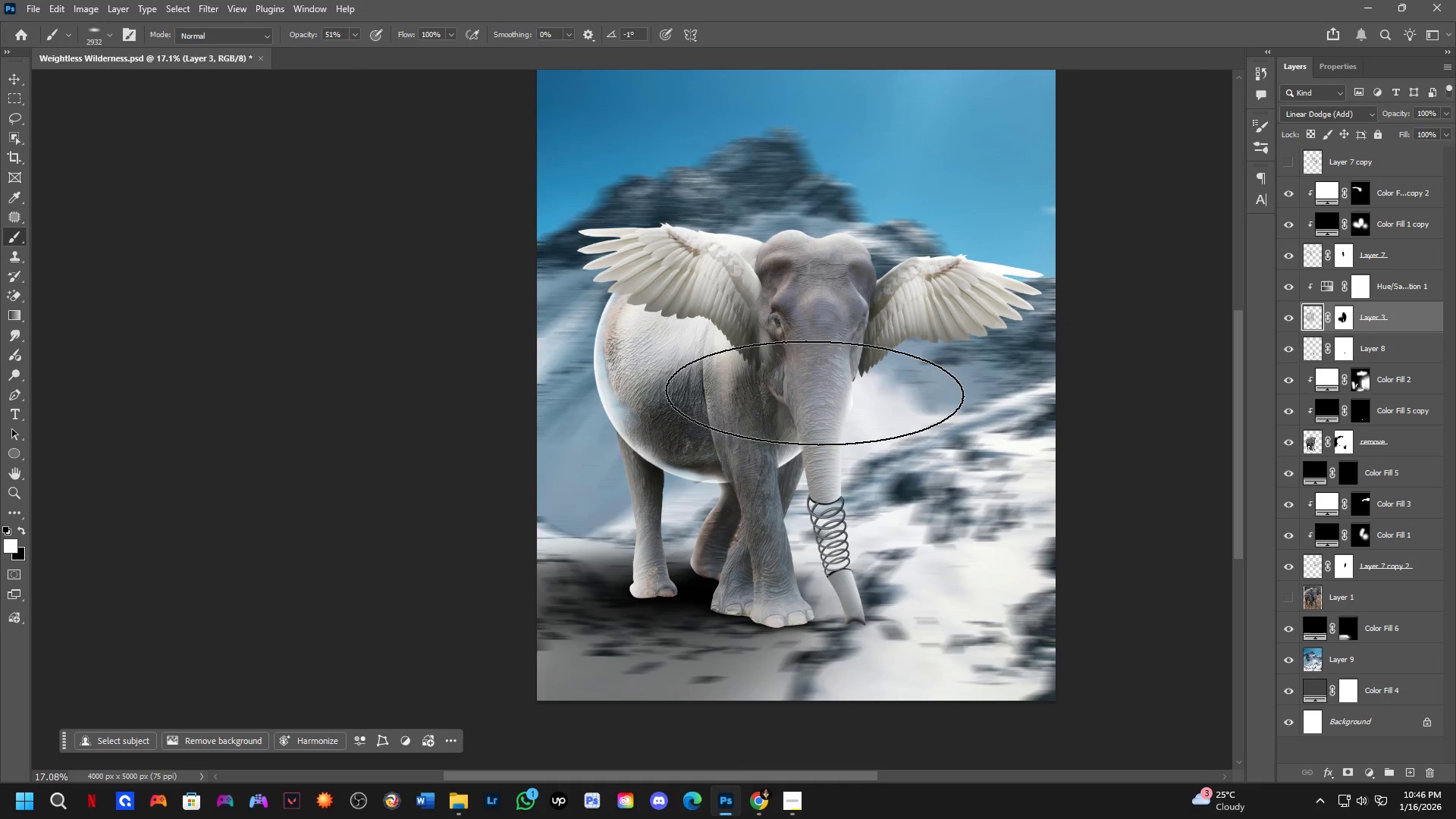 
left_click_drag(start_coordinate=[830, 503], to_coordinate=[799, 370])
 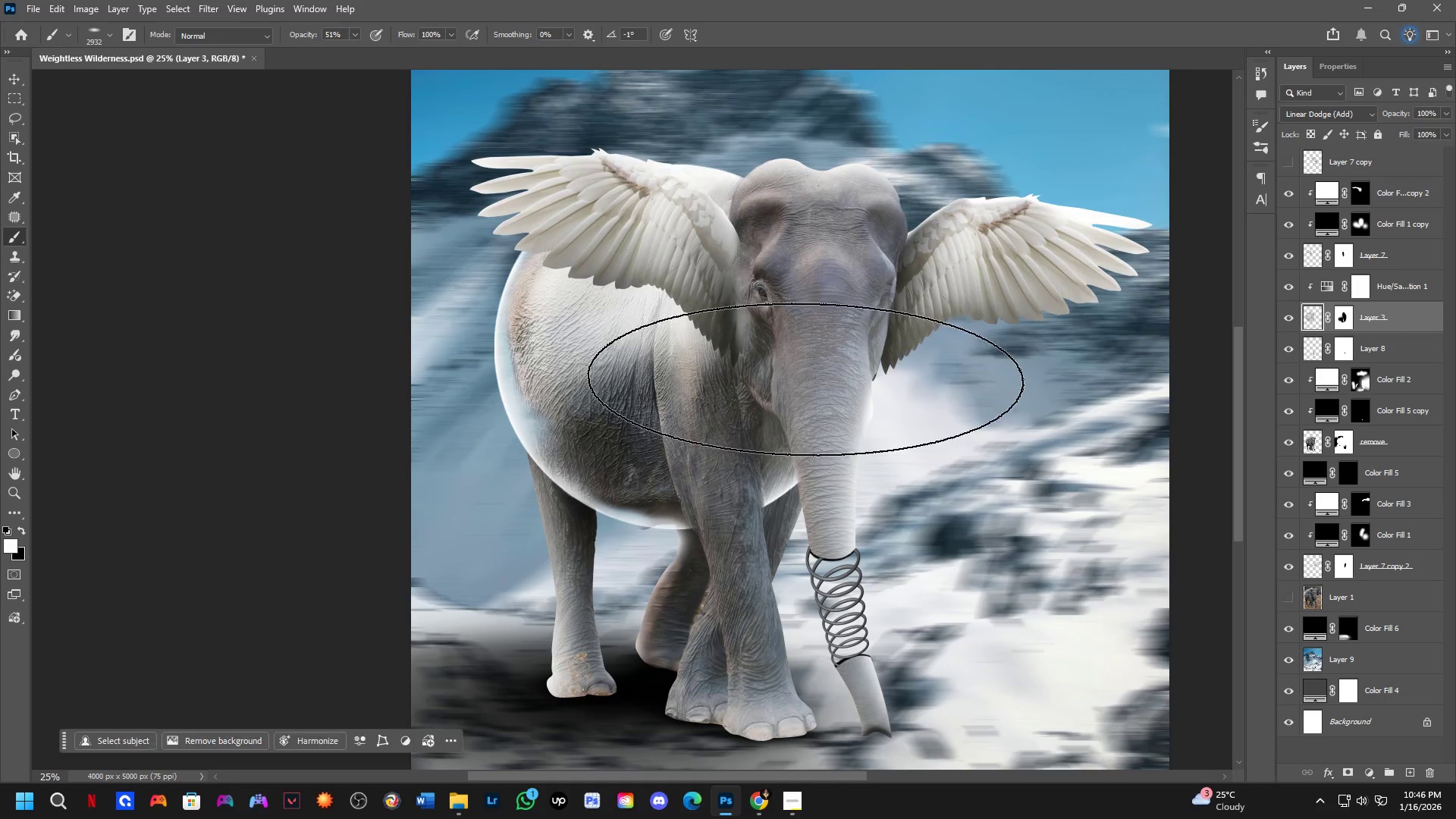 
scroll: coordinate [814, 391], scroll_direction: down, amount: 5.0
 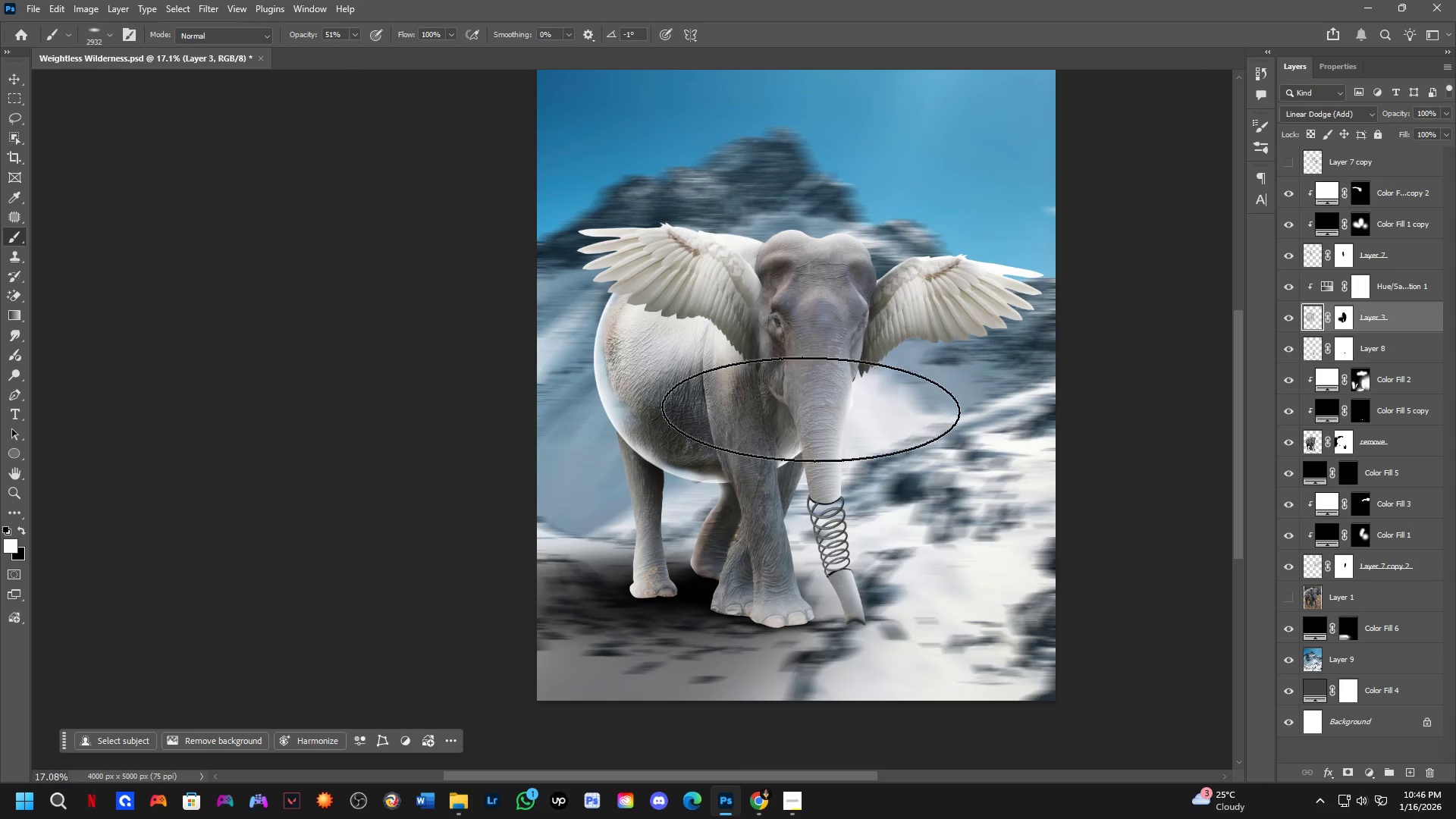 
hold_key(key=Space, duration=1.11)
 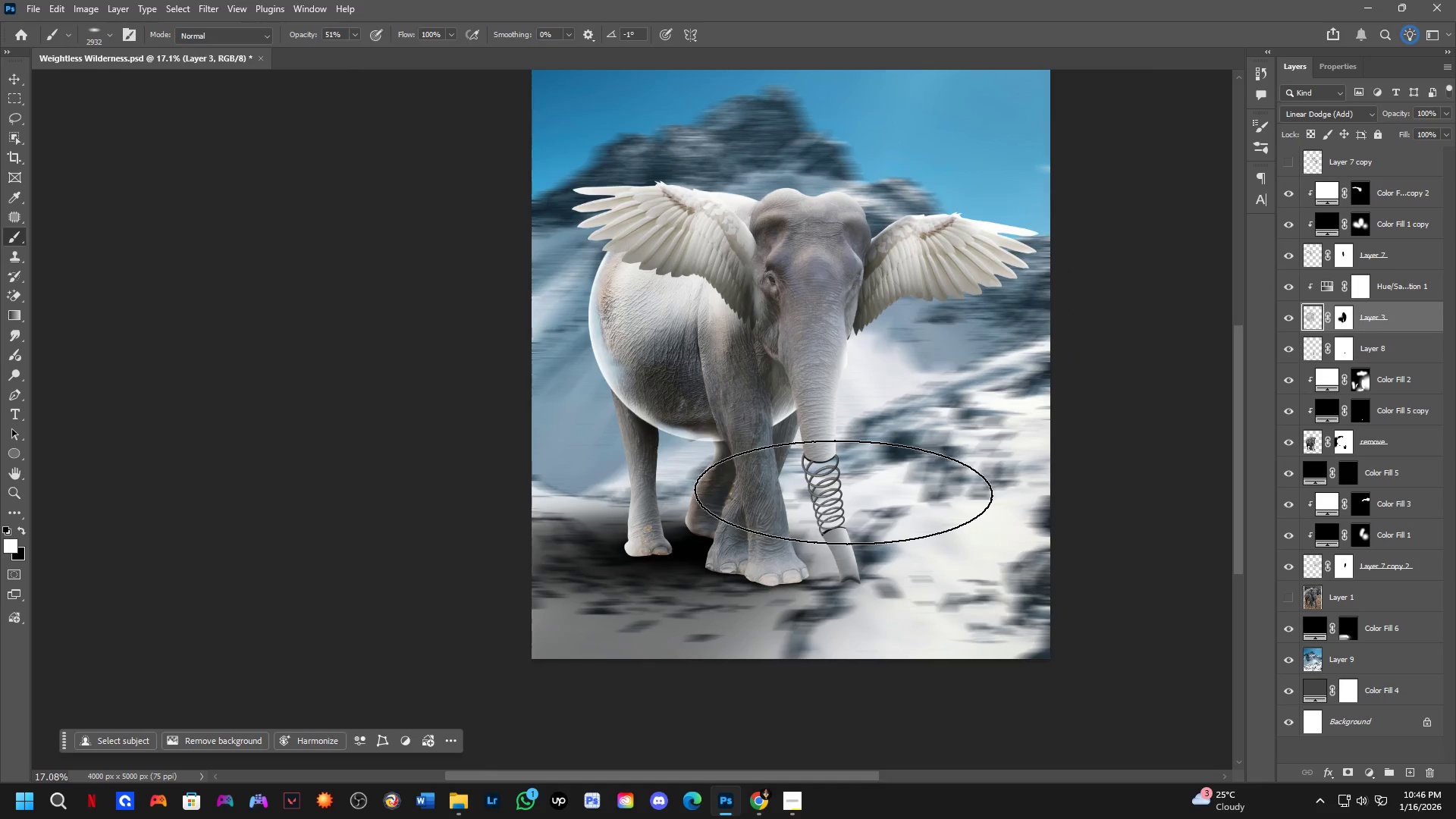 
left_click_drag(start_coordinate=[851, 527], to_coordinate=[846, 488])
 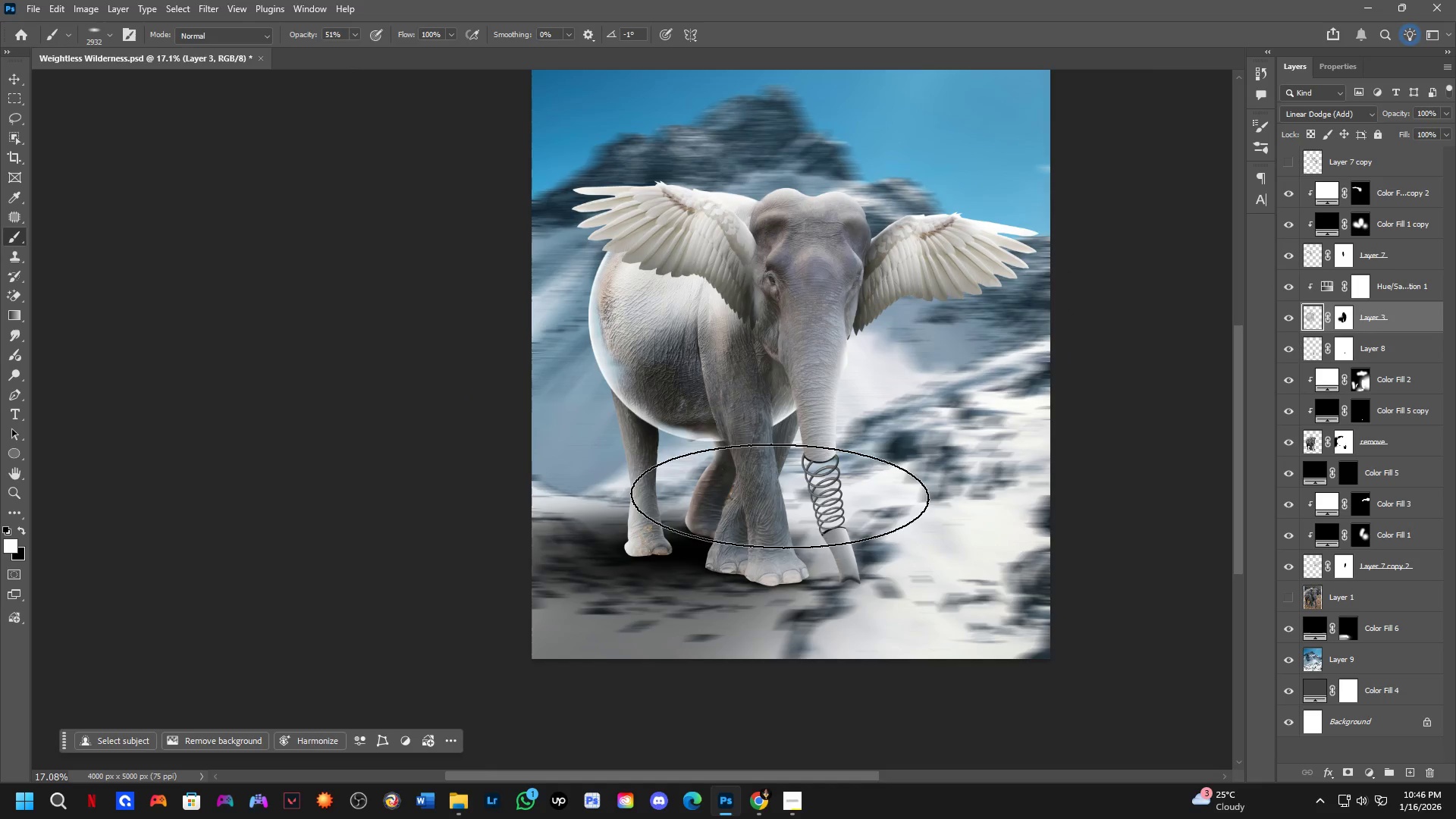 
hold_key(key=ShiftLeft, duration=0.45)
 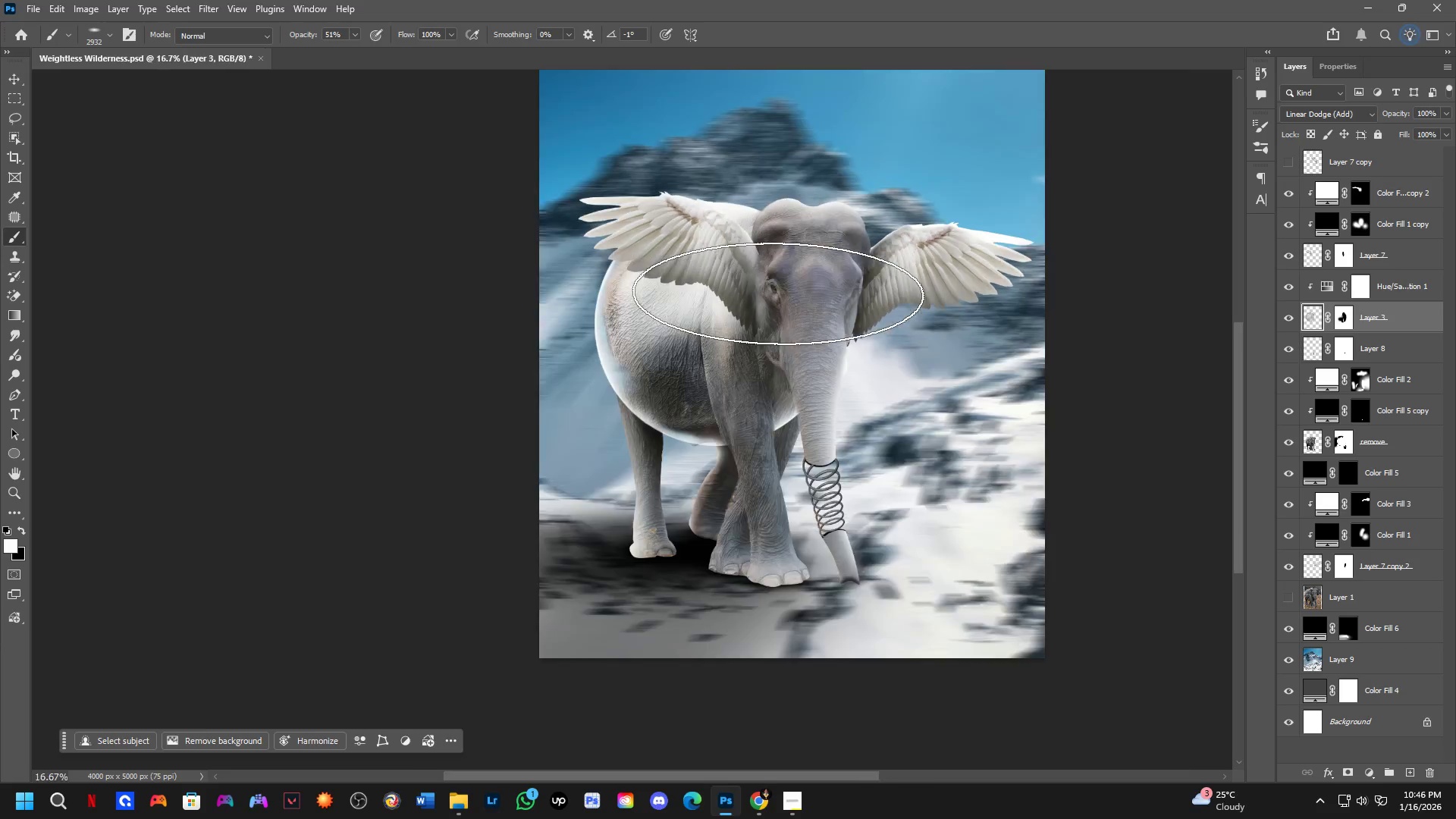 
key(Shift+ShiftLeft)
 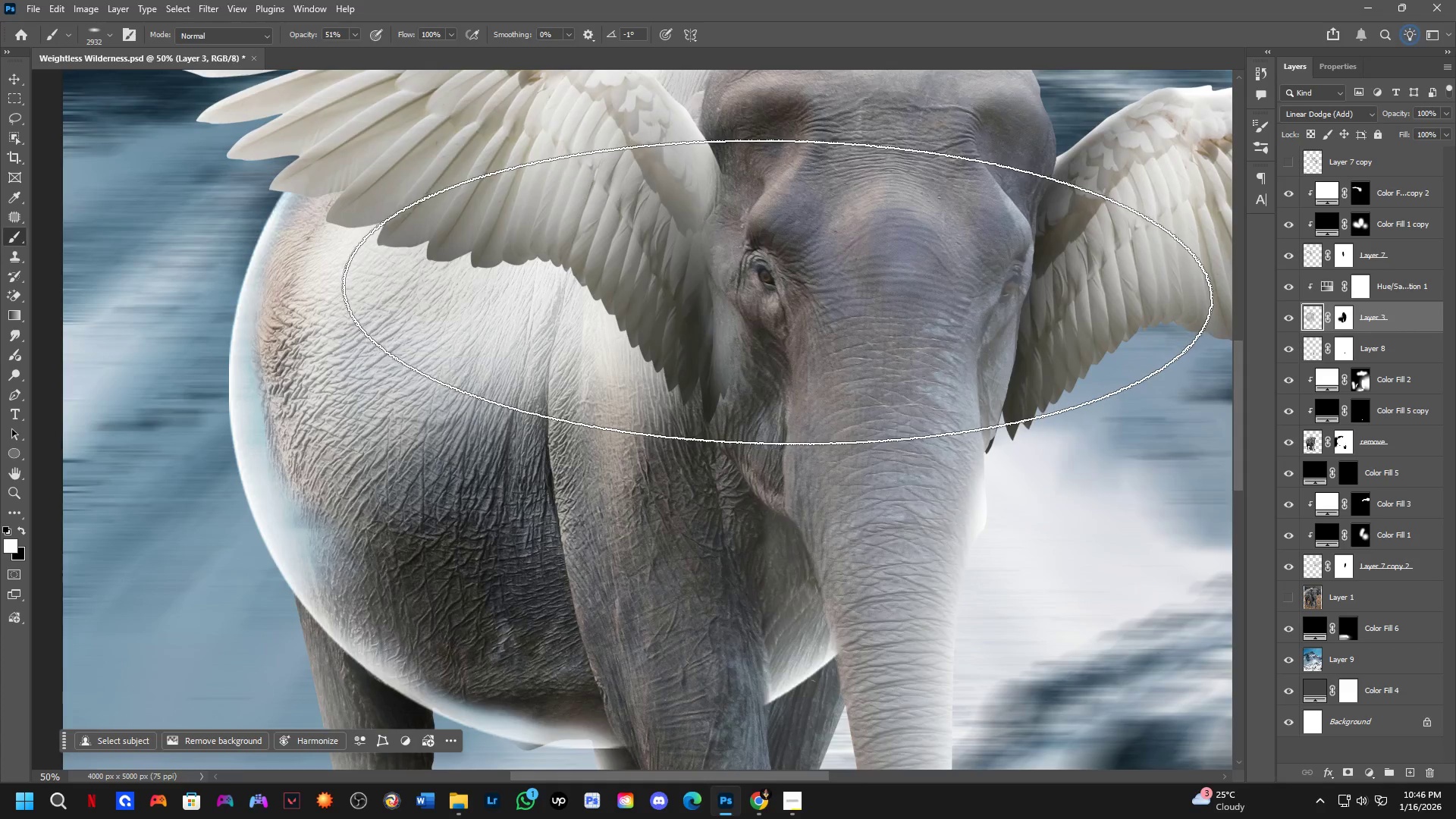 
scroll: coordinate [776, 284], scroll_direction: up, amount: 5.0
 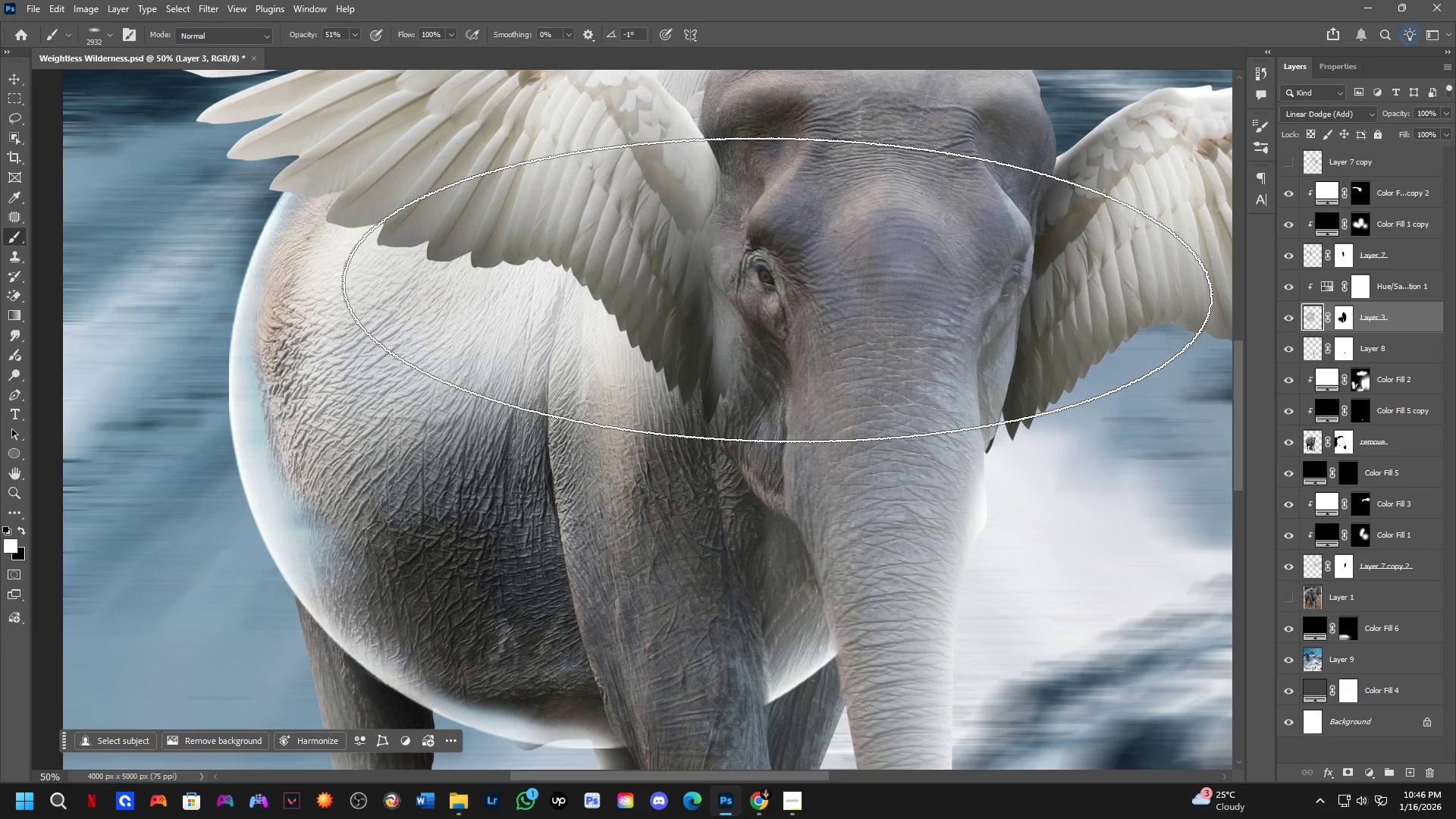 
key(Alt+Tab)
 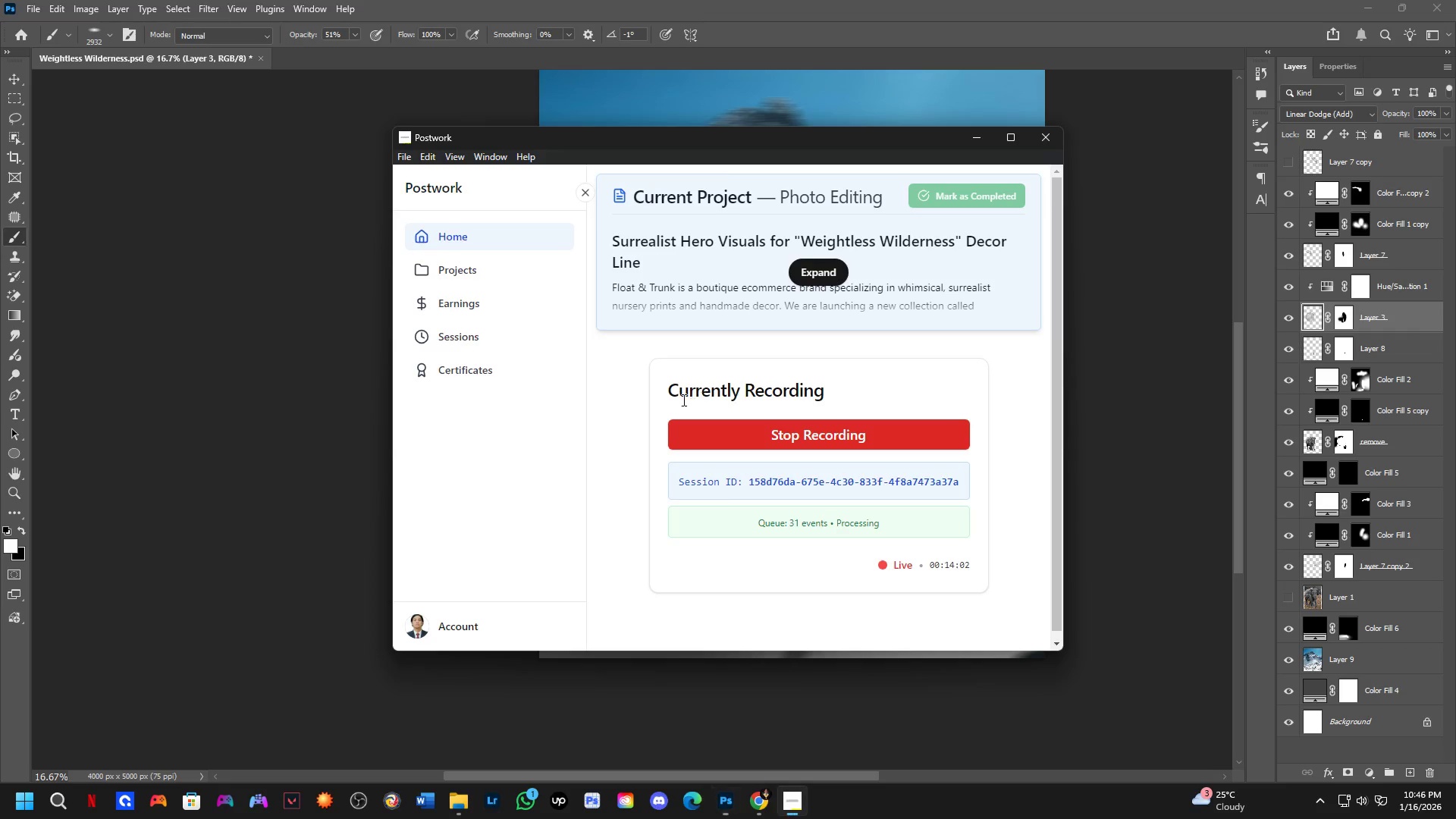 
scroll: coordinate [778, 293], scroll_direction: down, amount: 3.0